 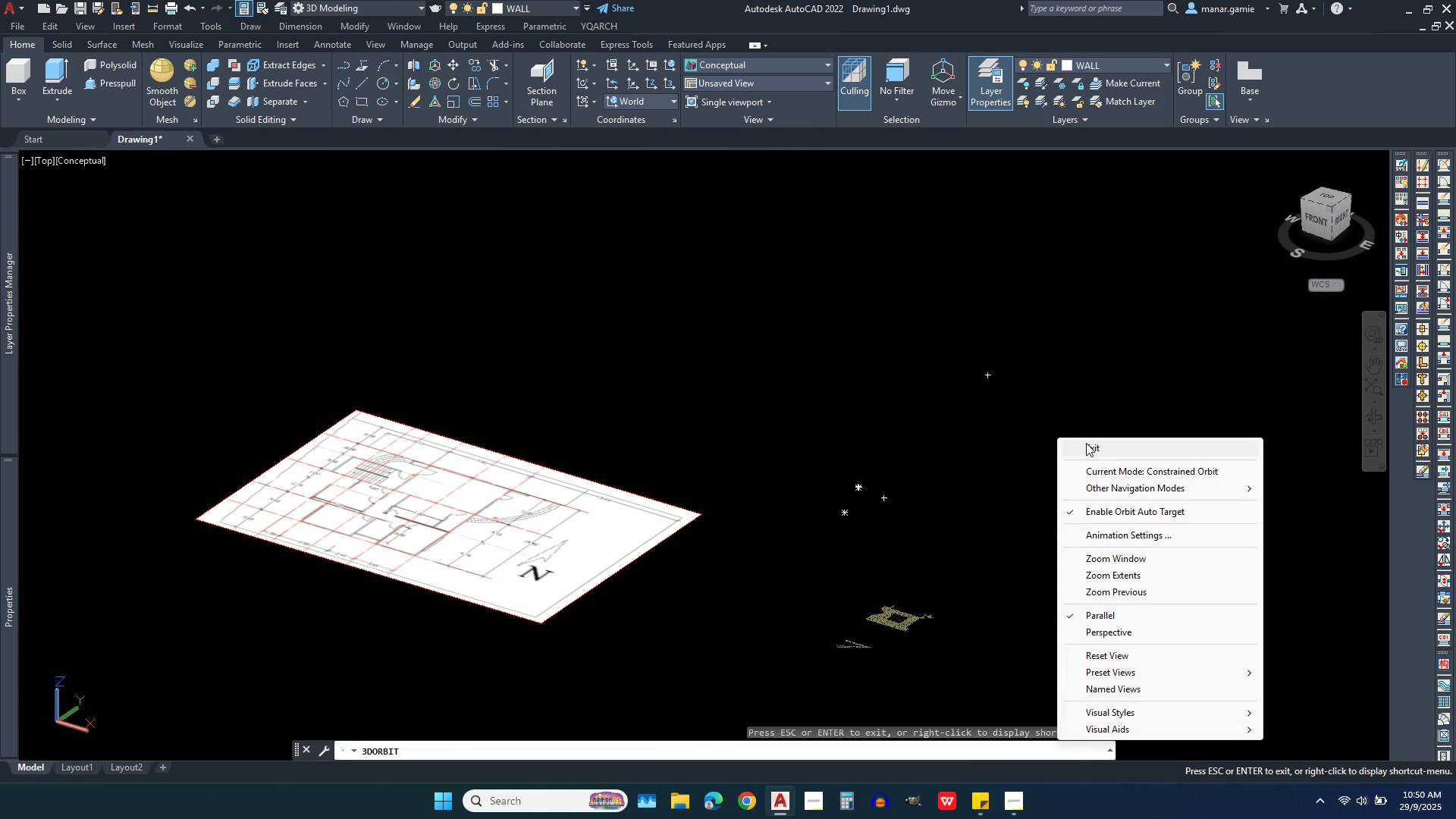 
left_click([1088, 450])
 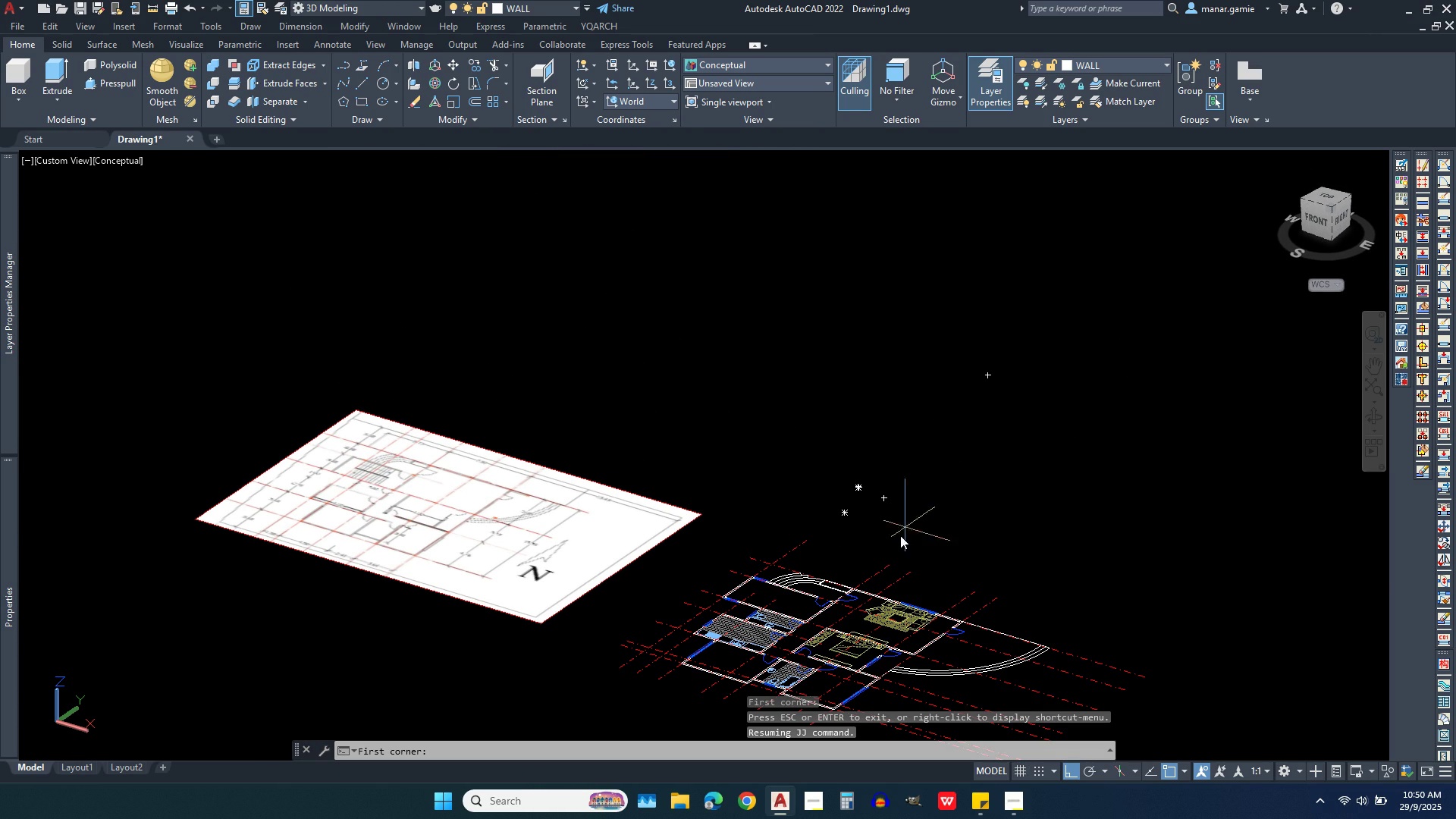 
scroll: coordinate [868, 639], scroll_direction: up, amount: 2.0
 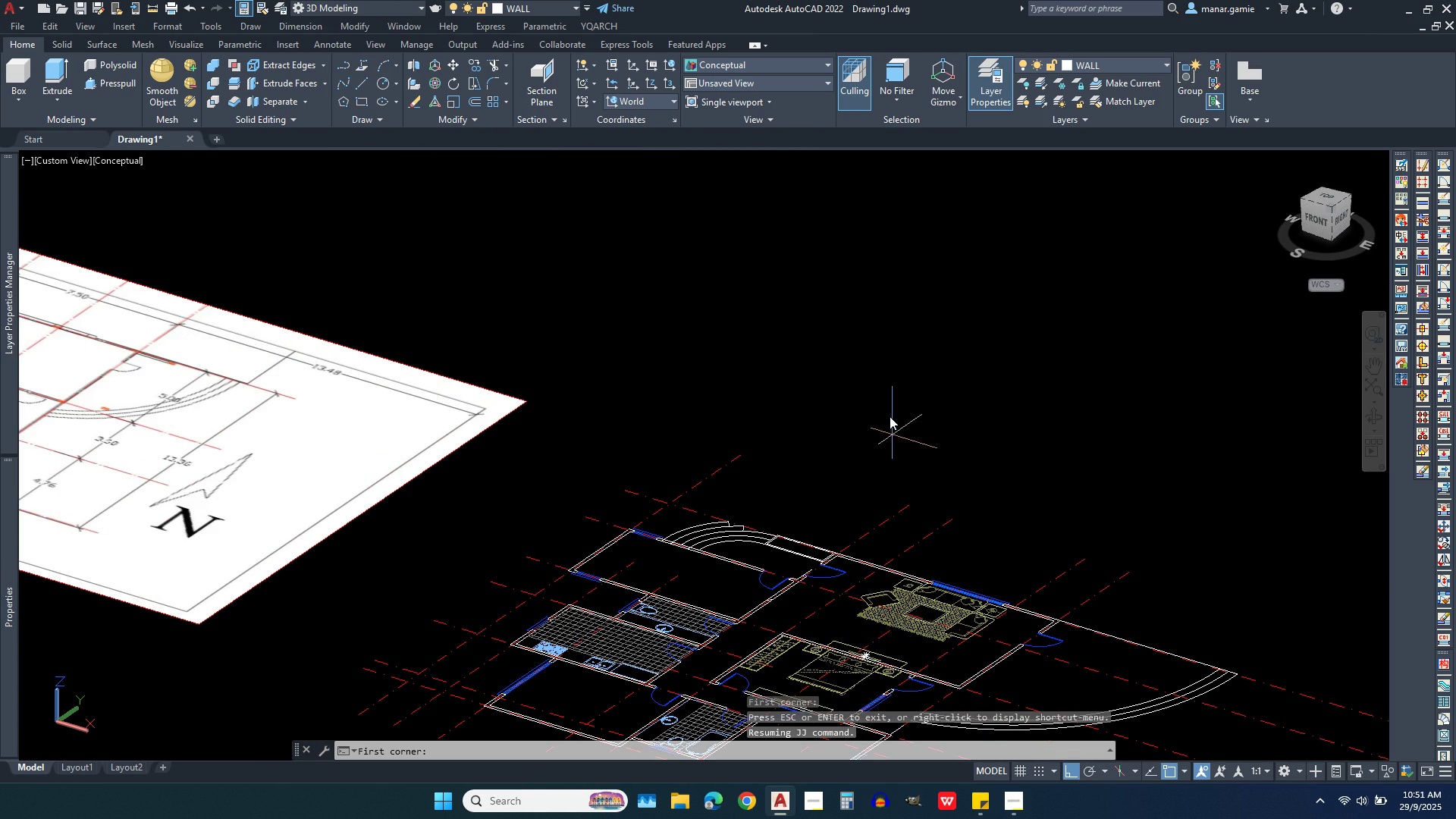 
scroll: coordinate [884, 403], scroll_direction: down, amount: 1.0
 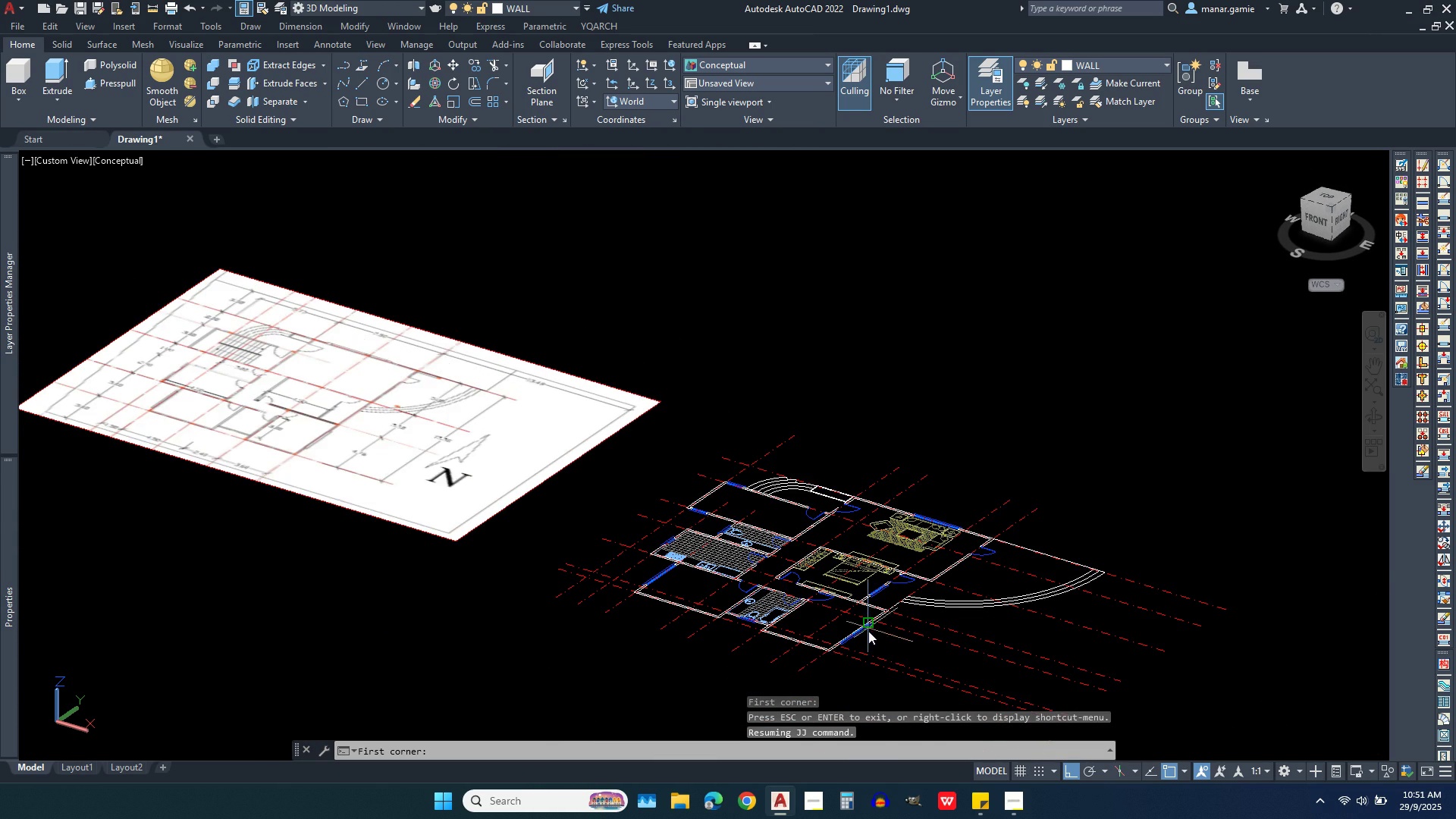 
scroll: coordinate [879, 636], scroll_direction: up, amount: 4.0
 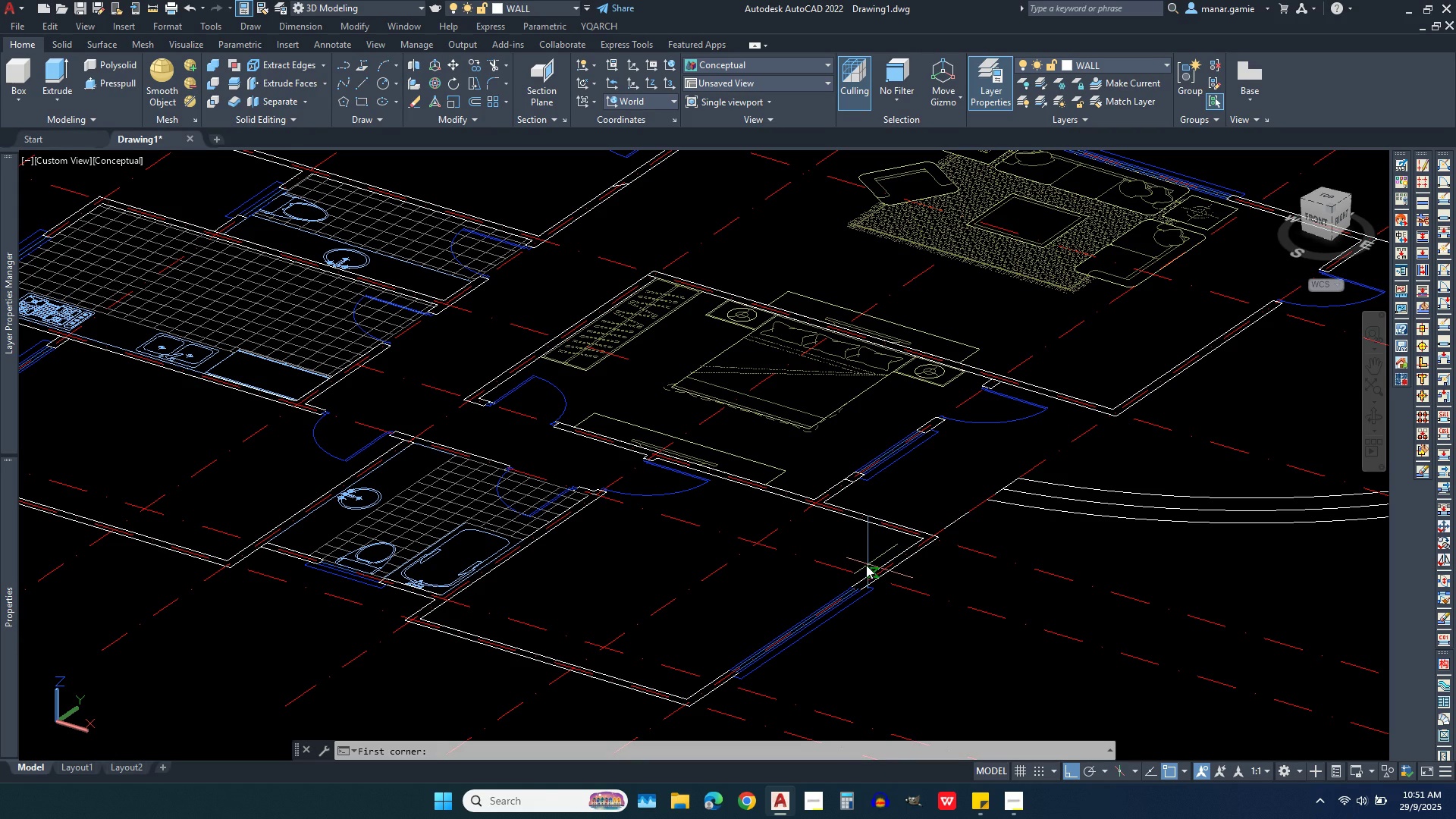 
wait(15.18)
 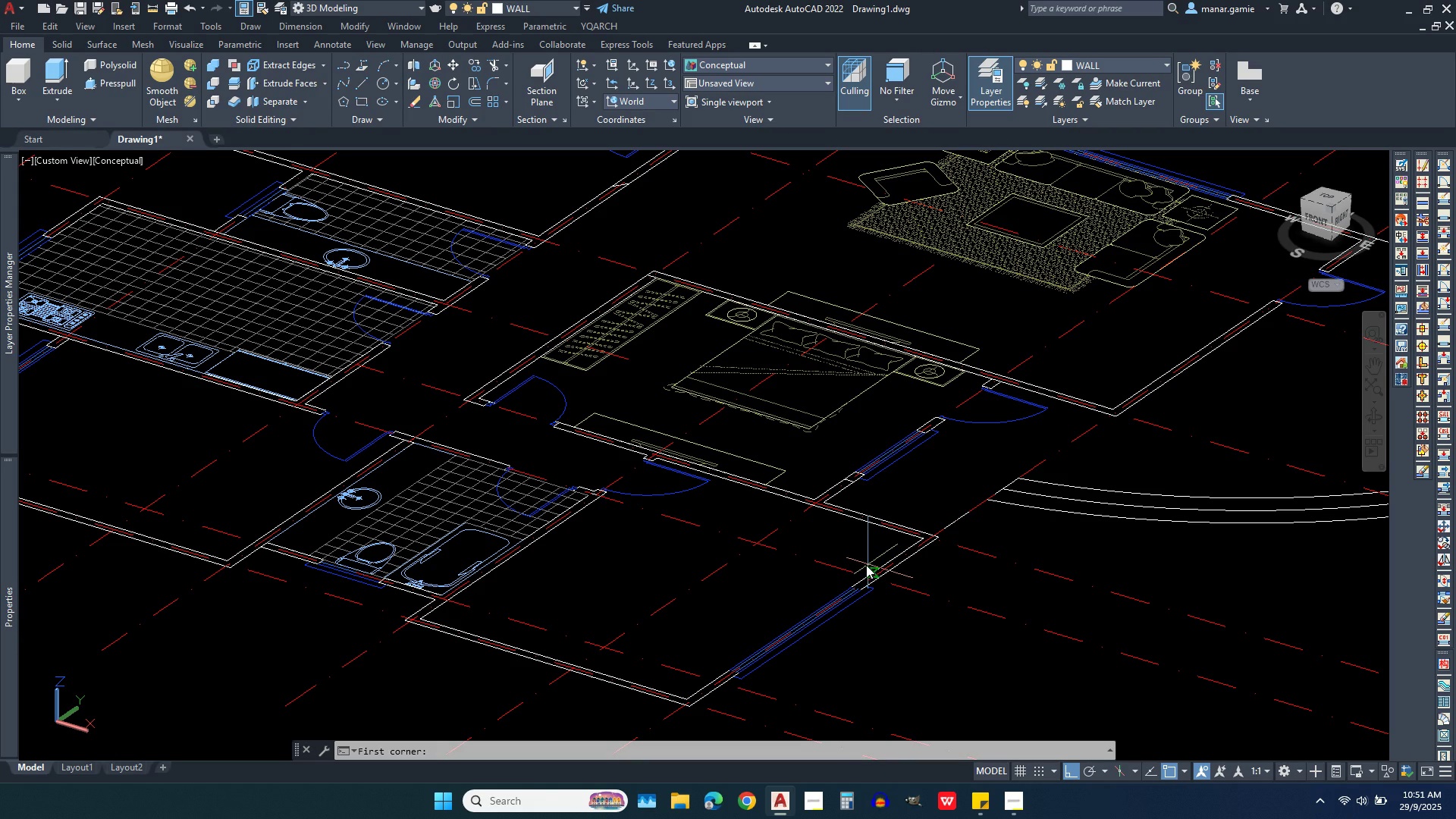 
left_click([1147, 64])
 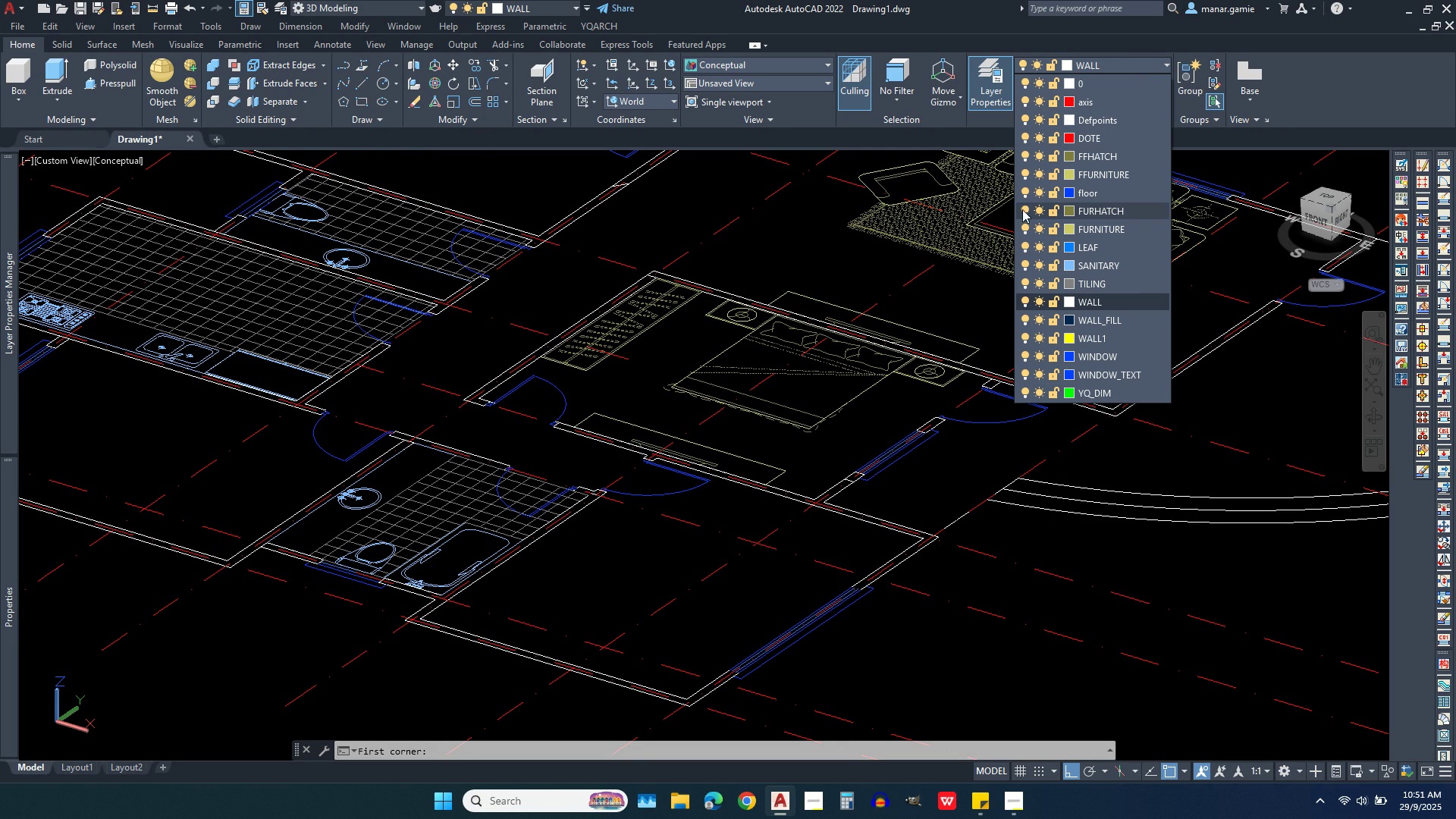 
left_click([14, 199])
 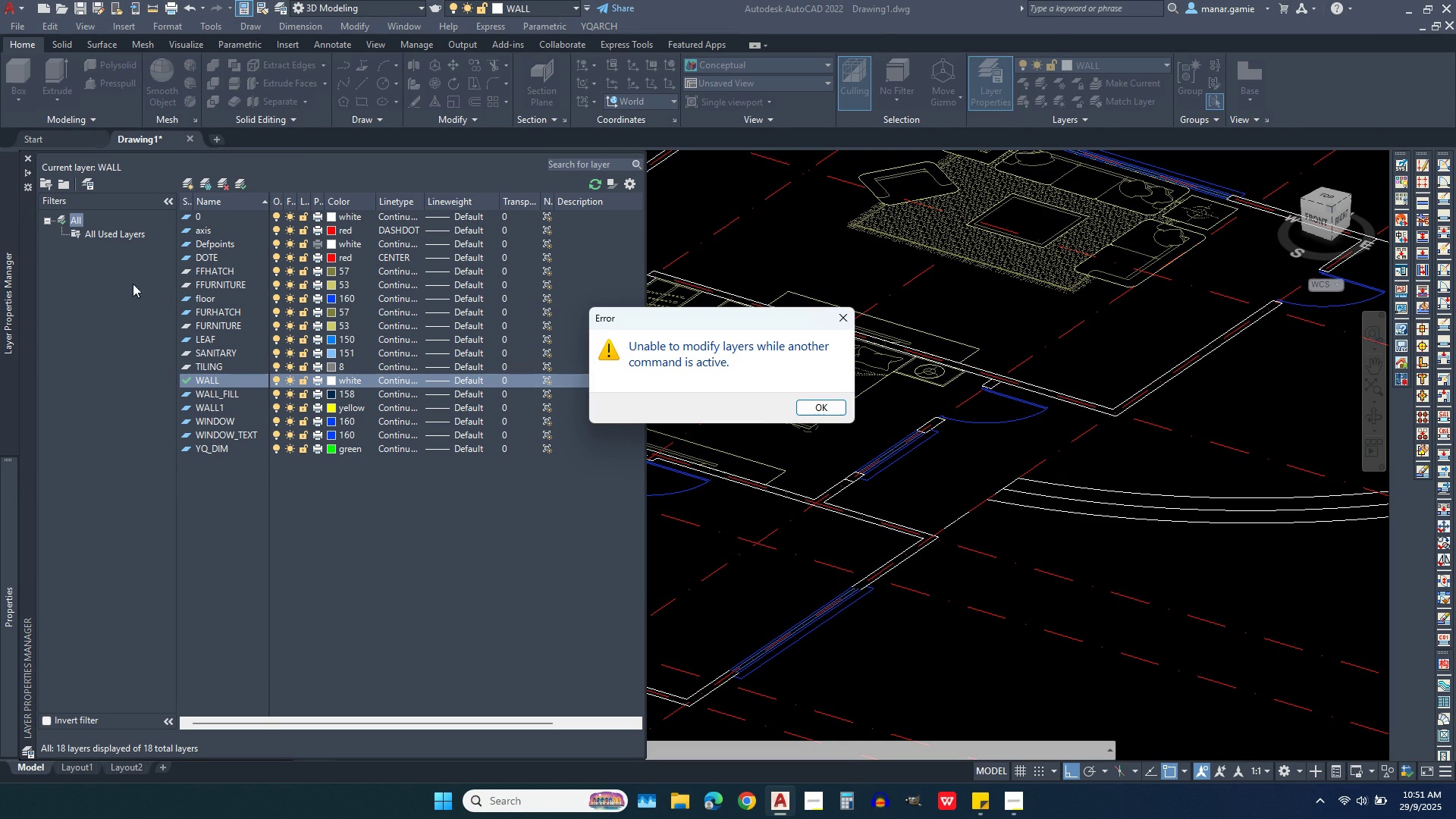 
wait(7.01)
 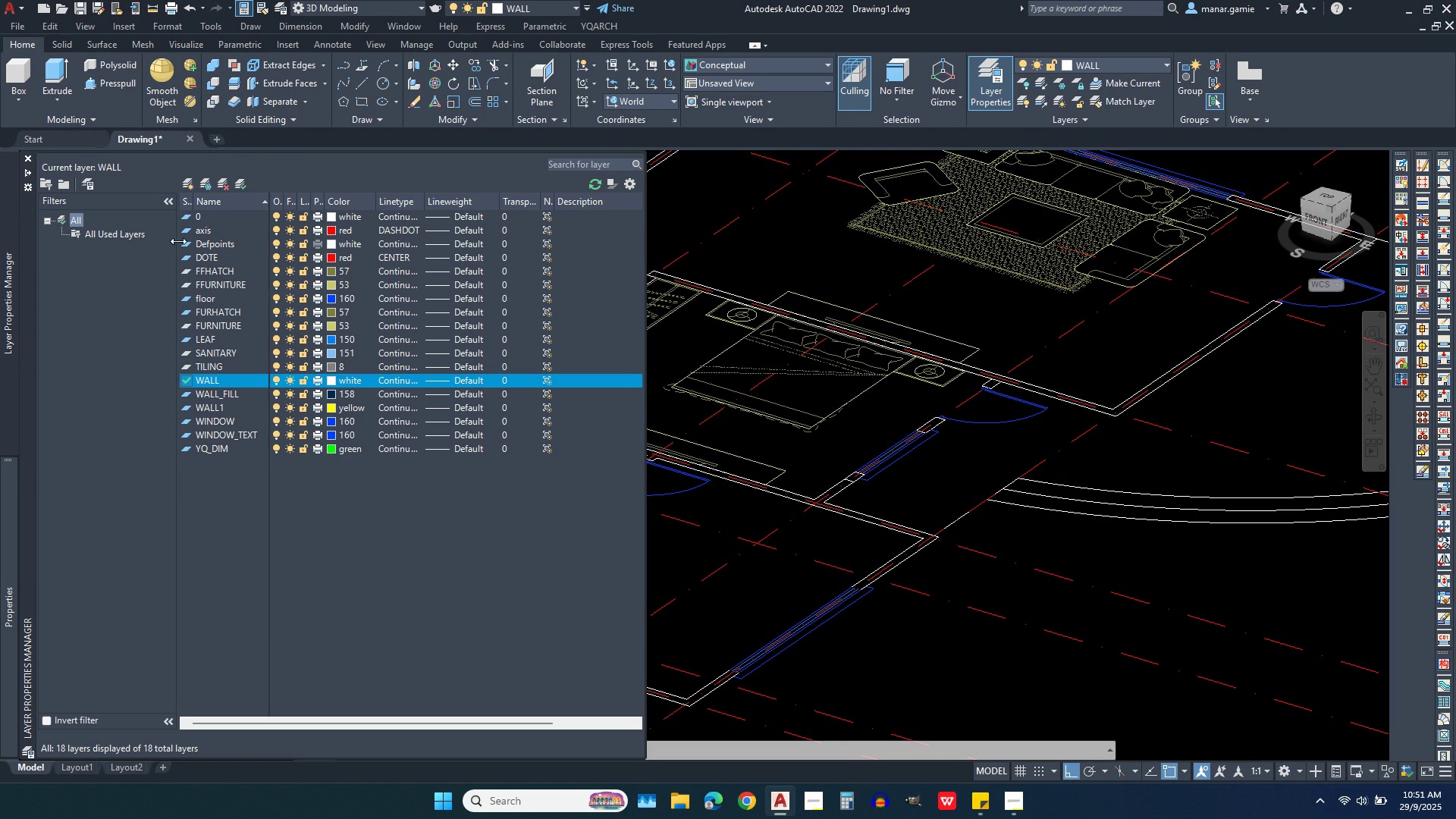 
left_click([817, 406])
 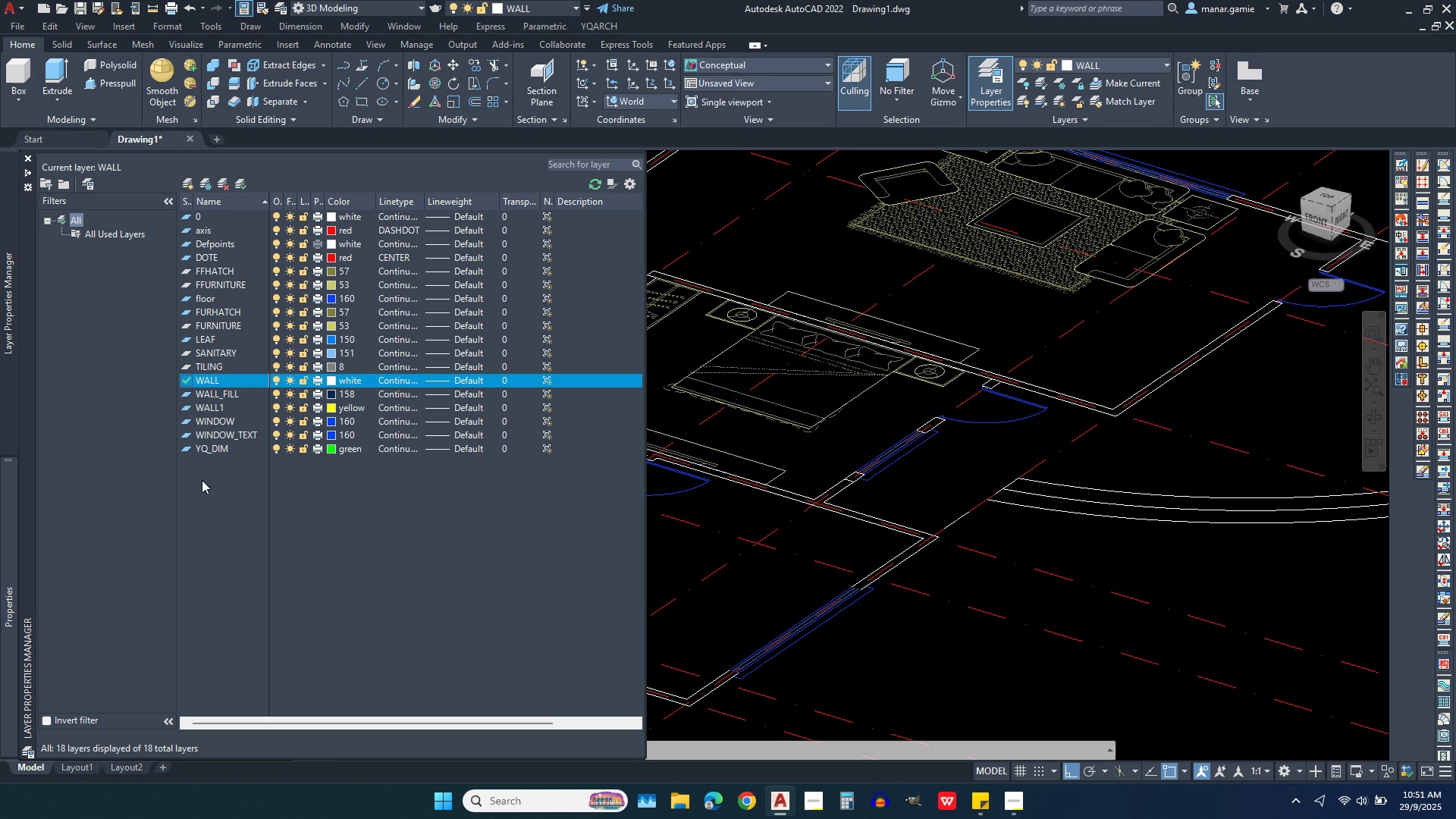 
right_click([202, 480])
 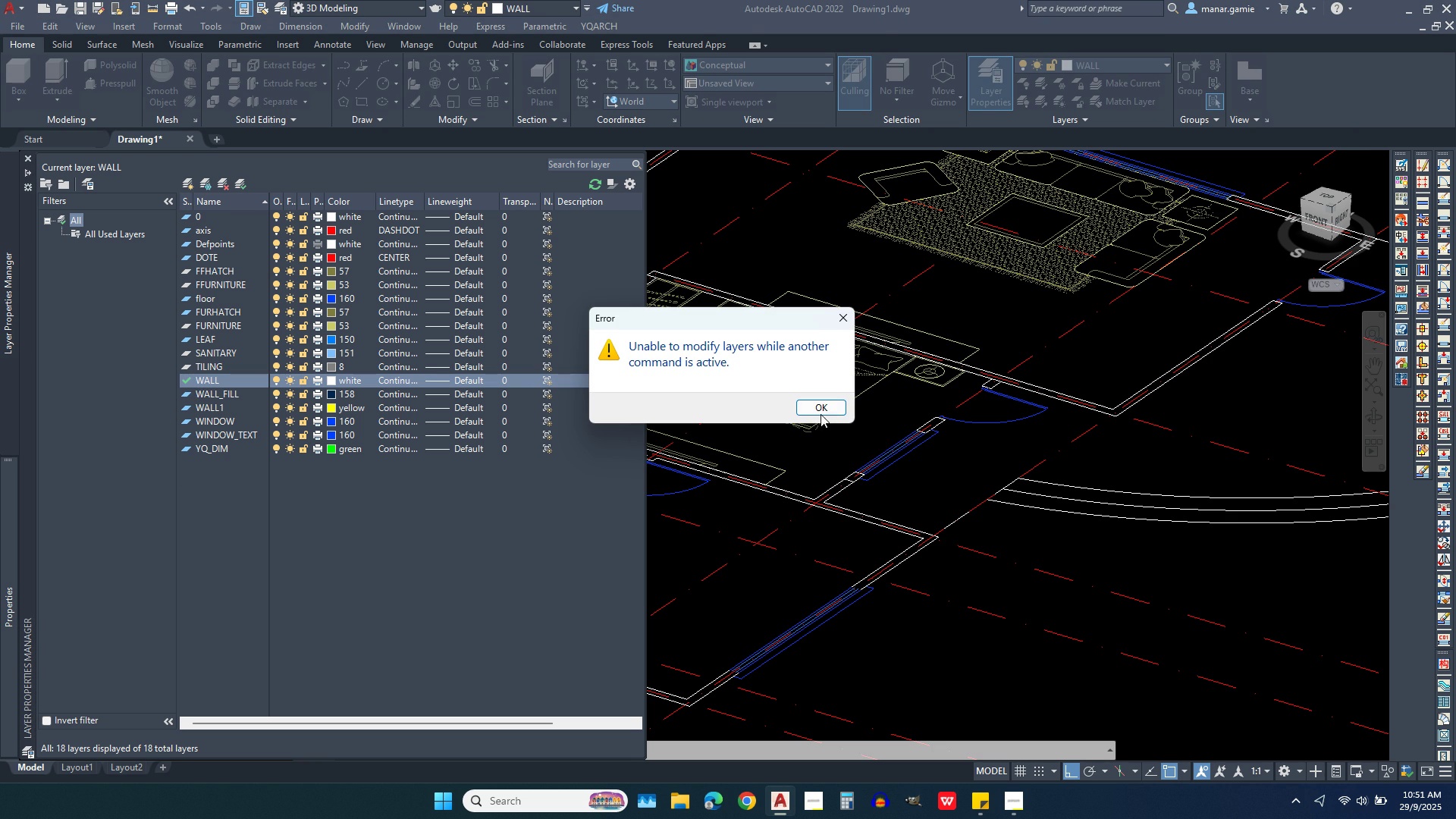 
left_click([823, 406])
 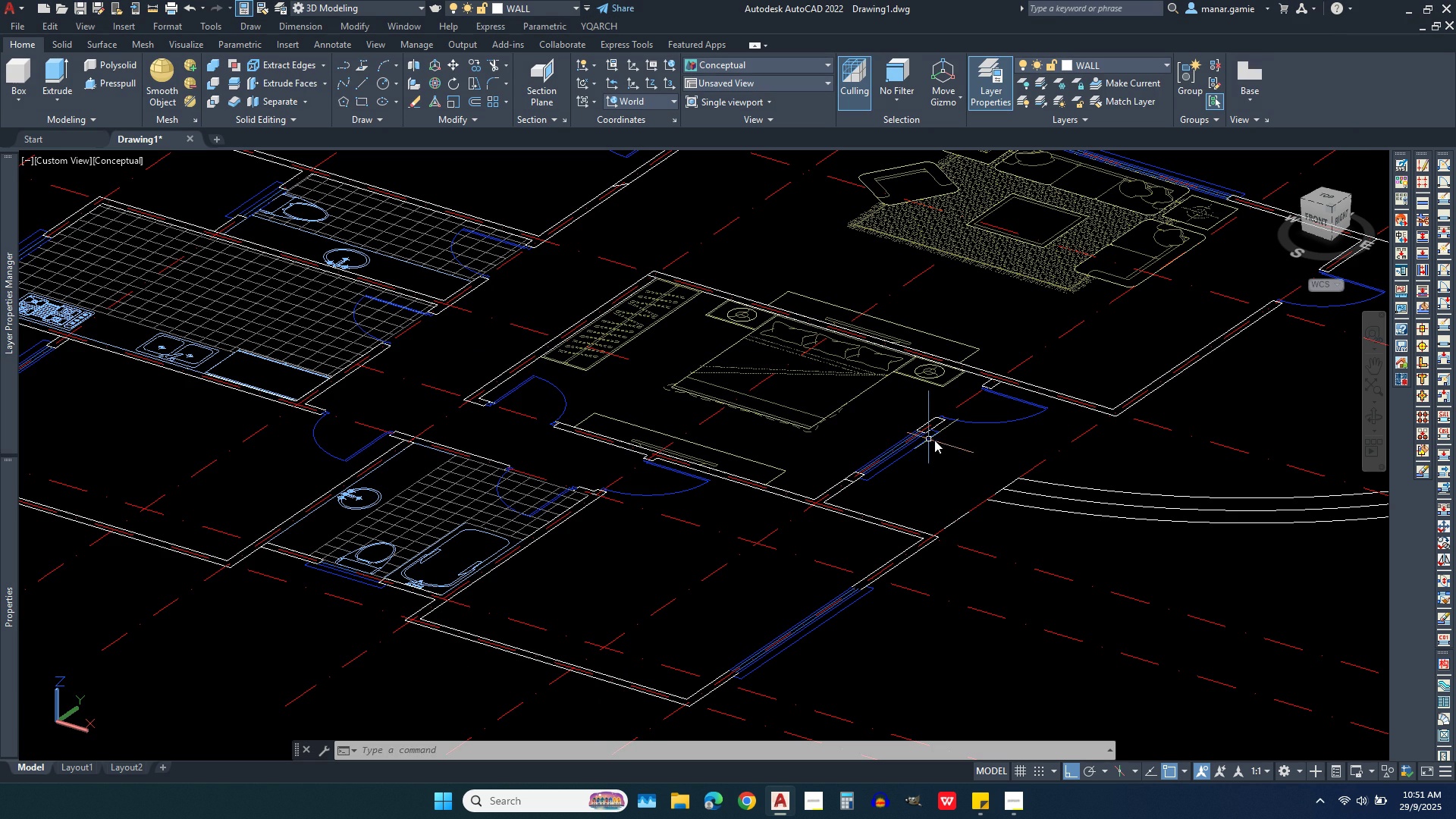 
key(Escape)
 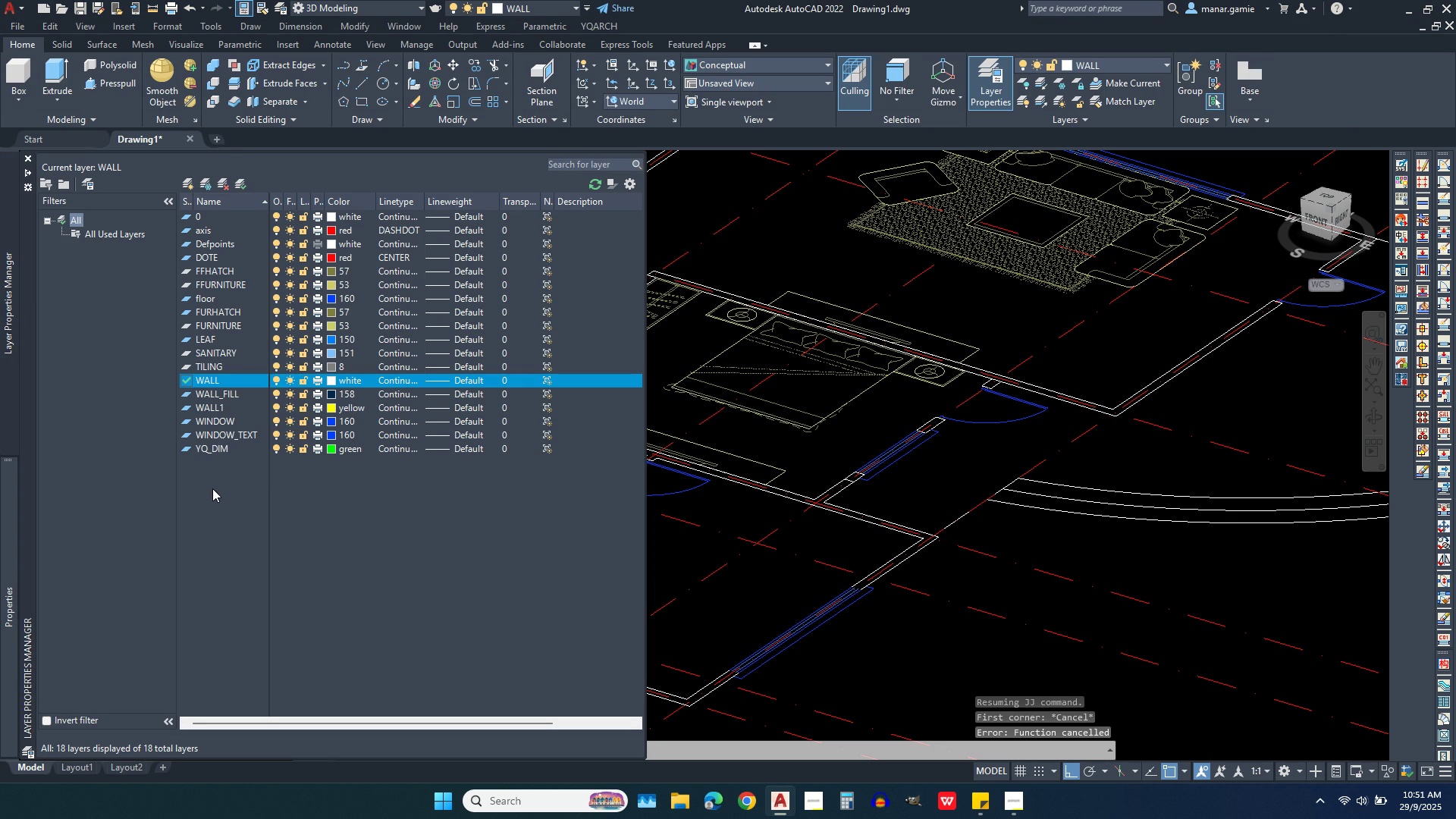 
right_click([208, 483])
 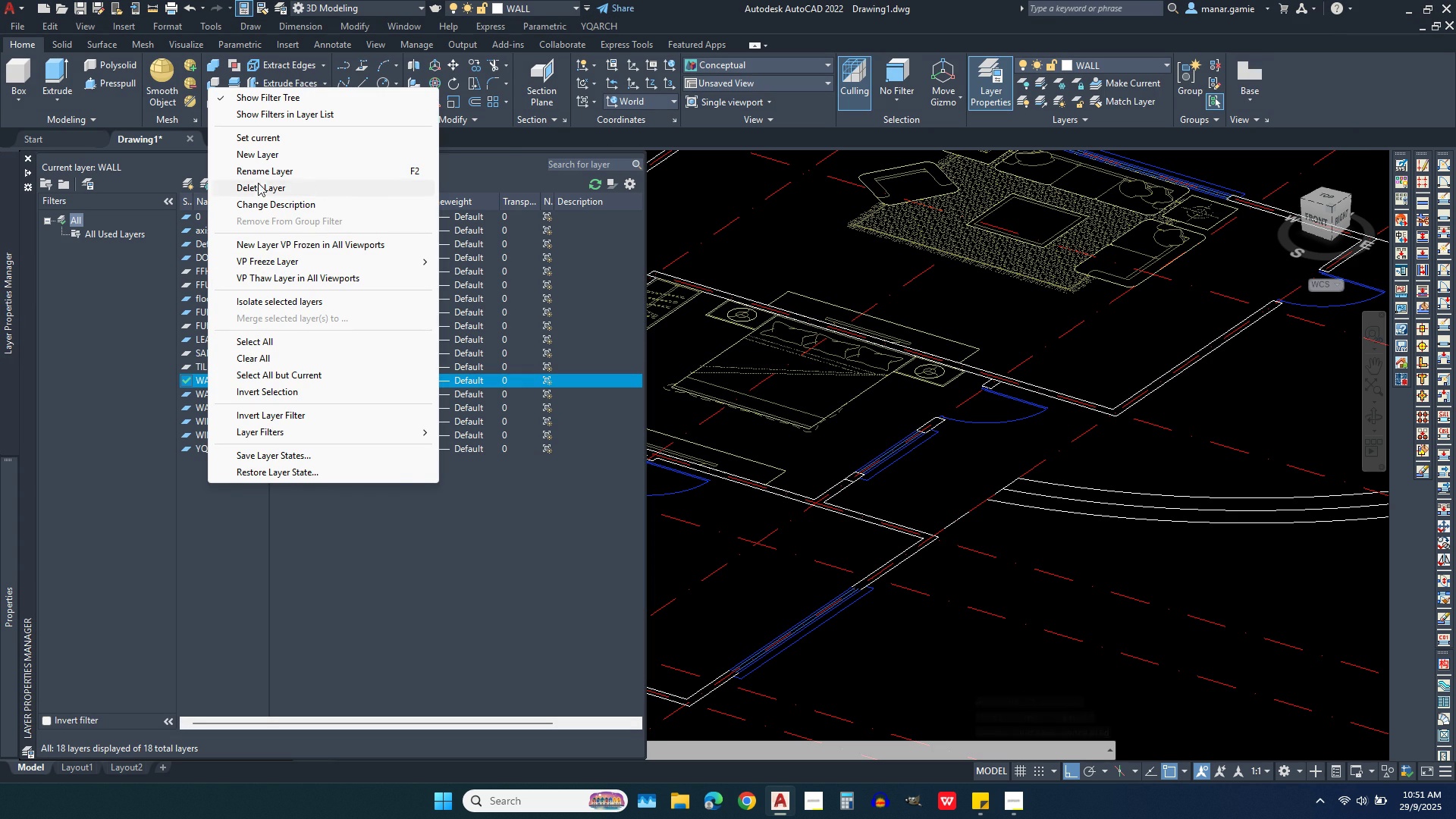 
left_click([258, 154])
 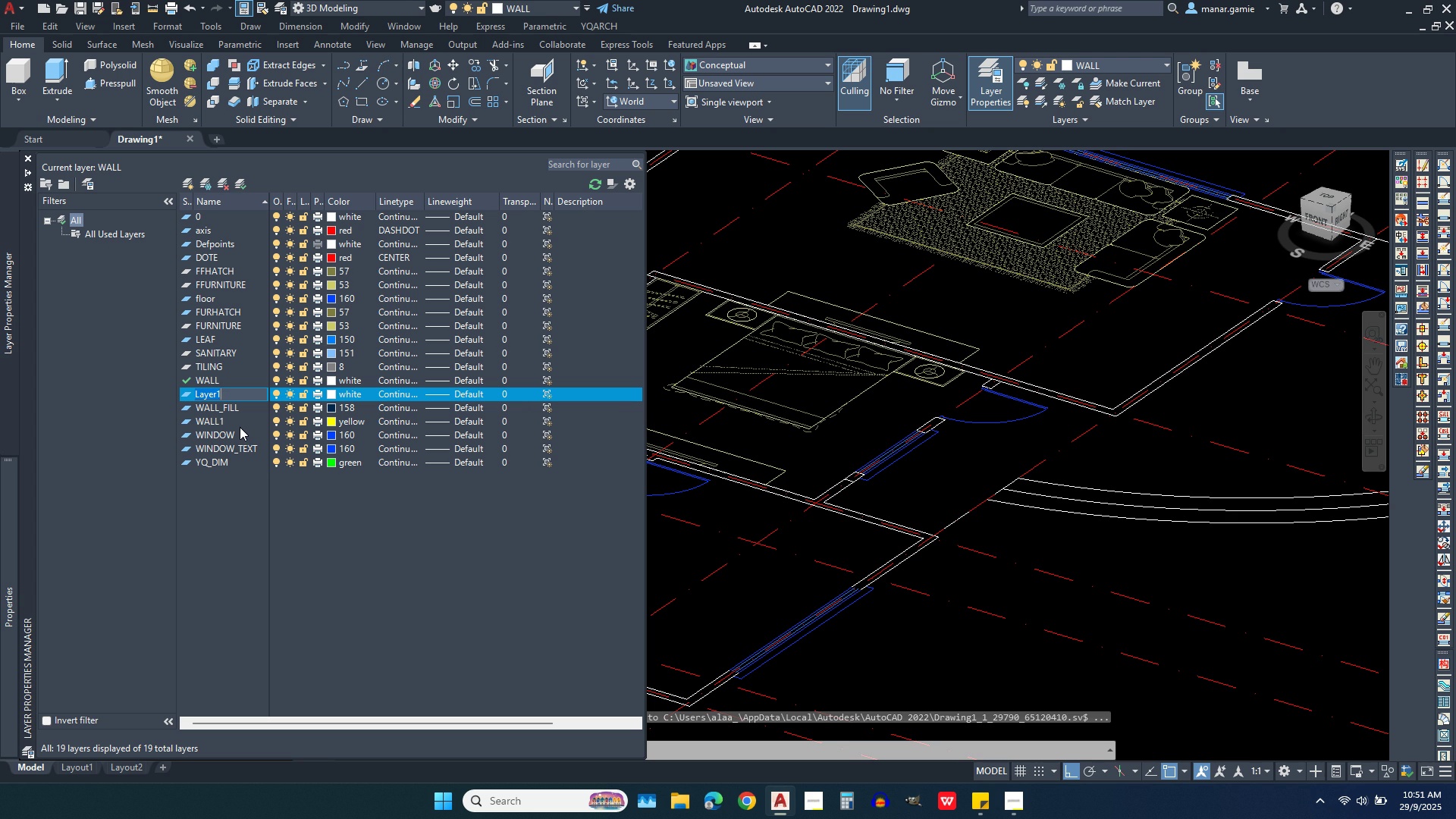 
type(3d wall)
 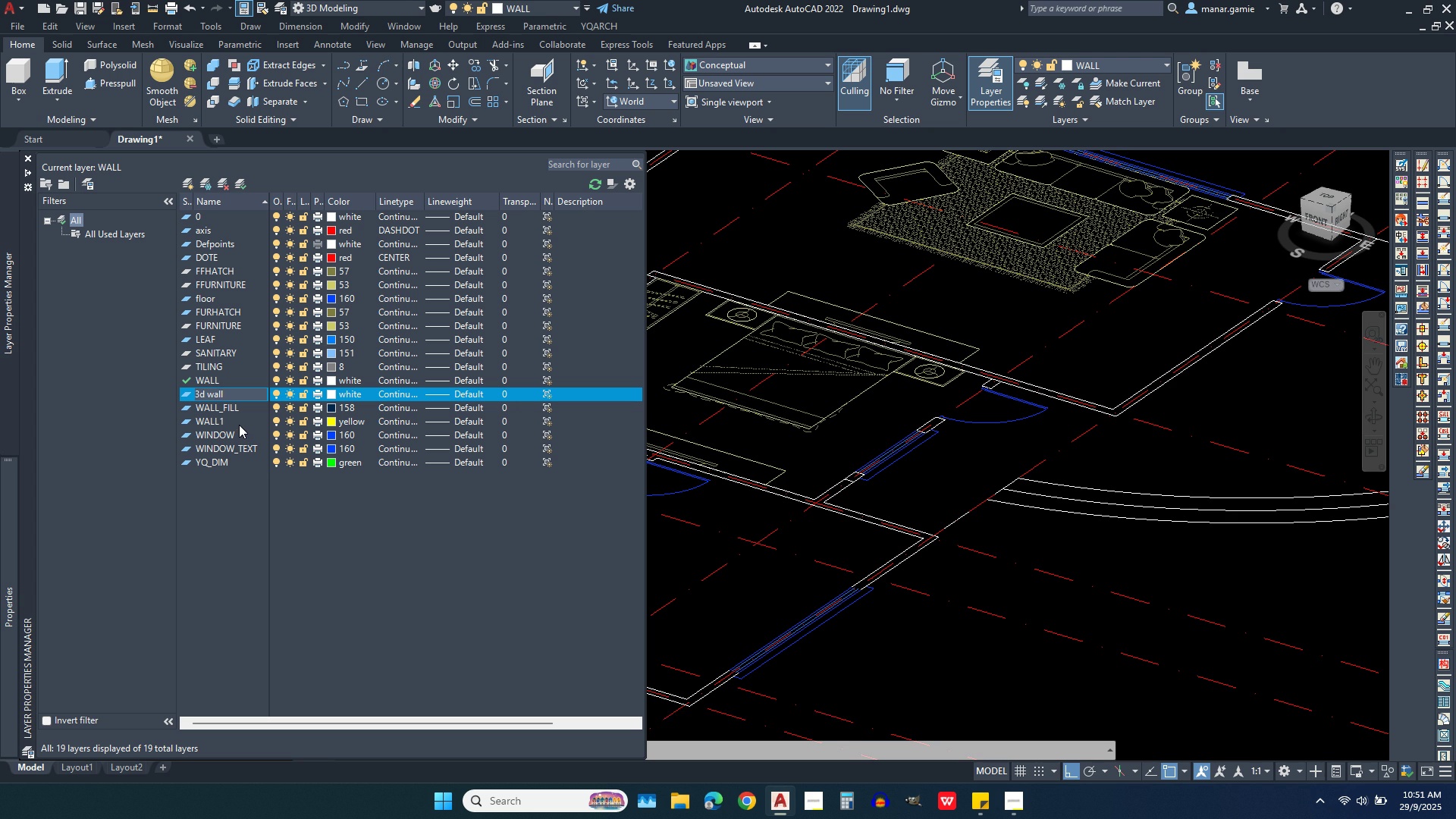 
key(Enter)
 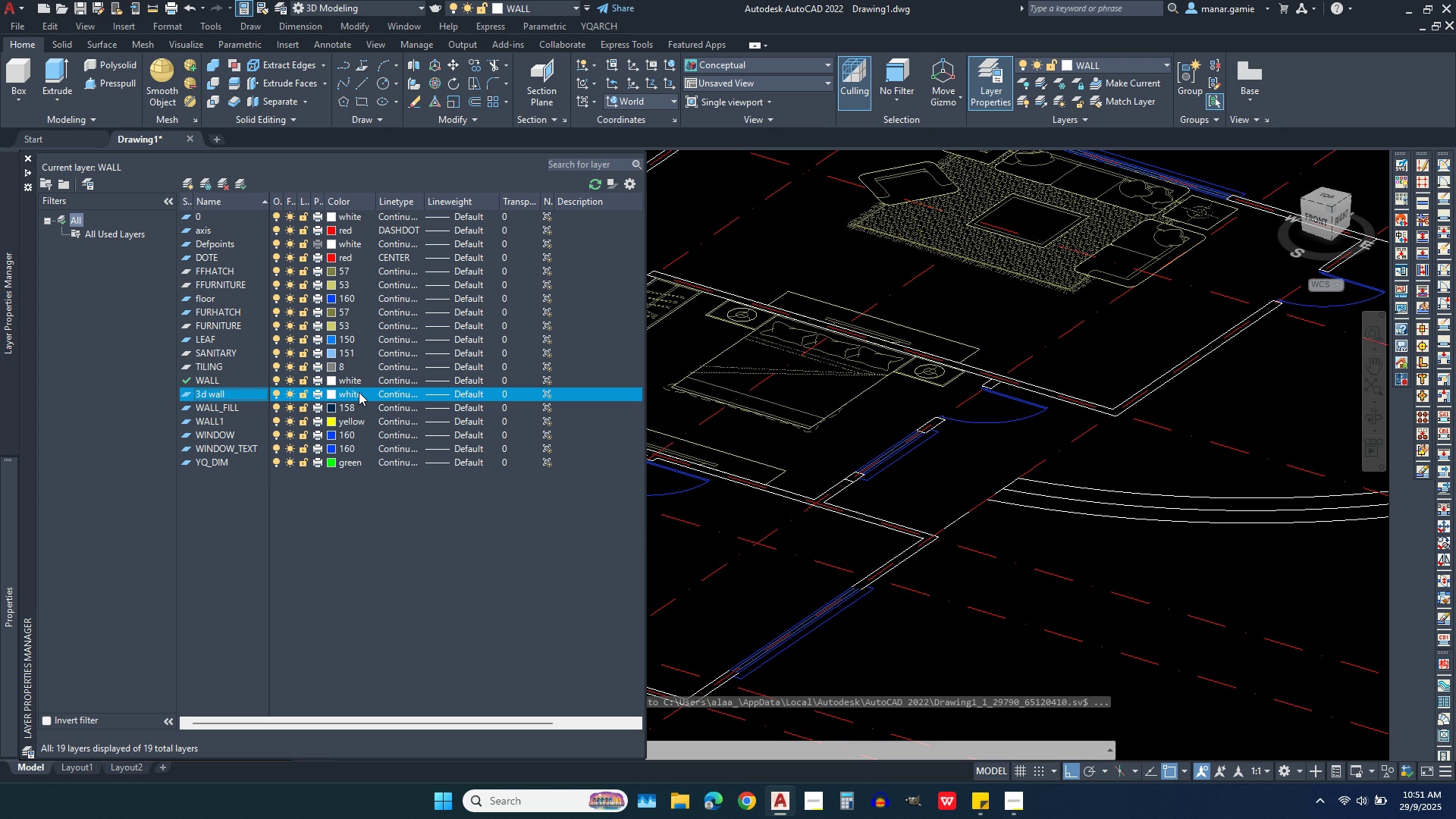 
left_click([359, 392])
 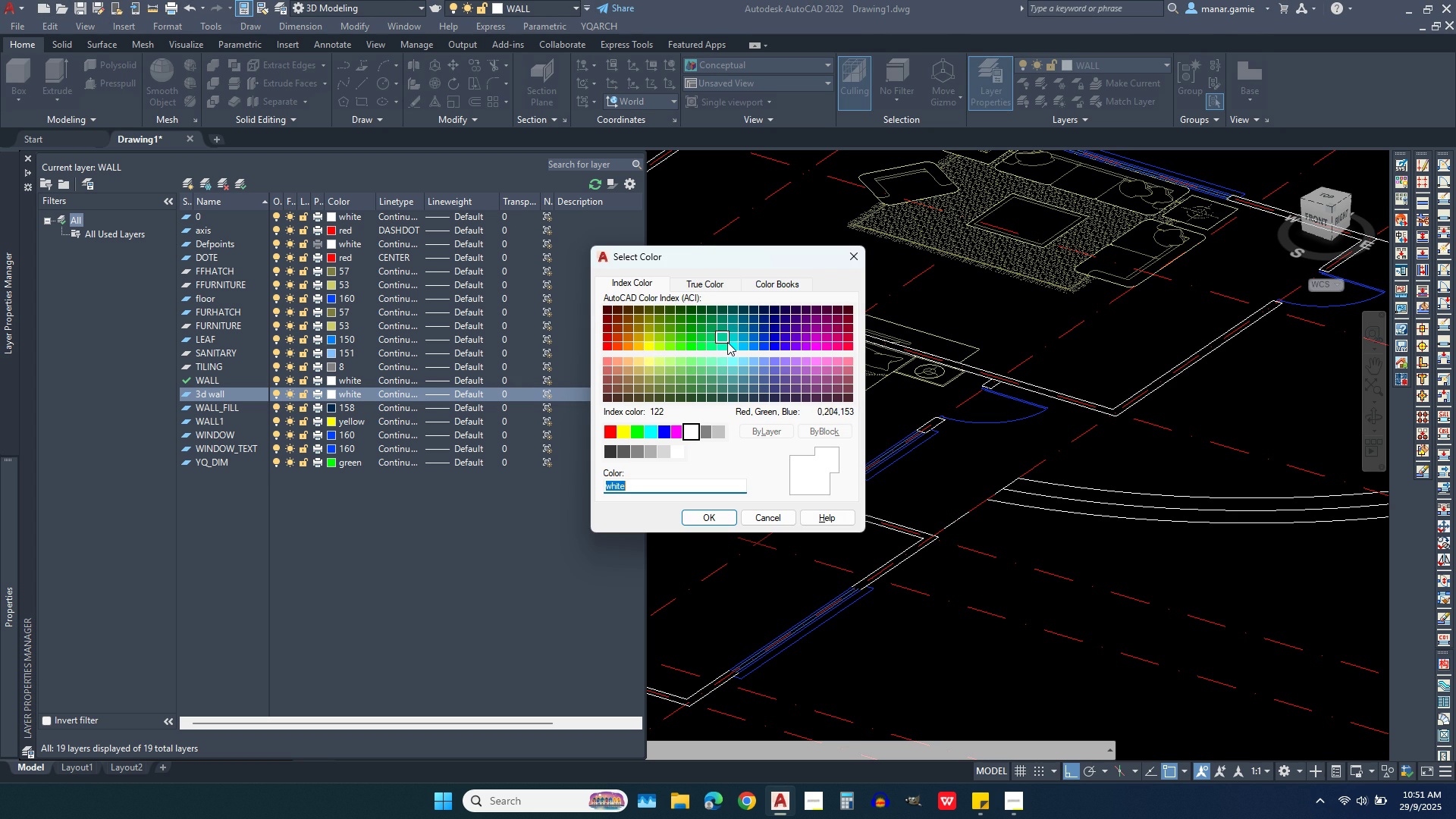 
wait(7.89)
 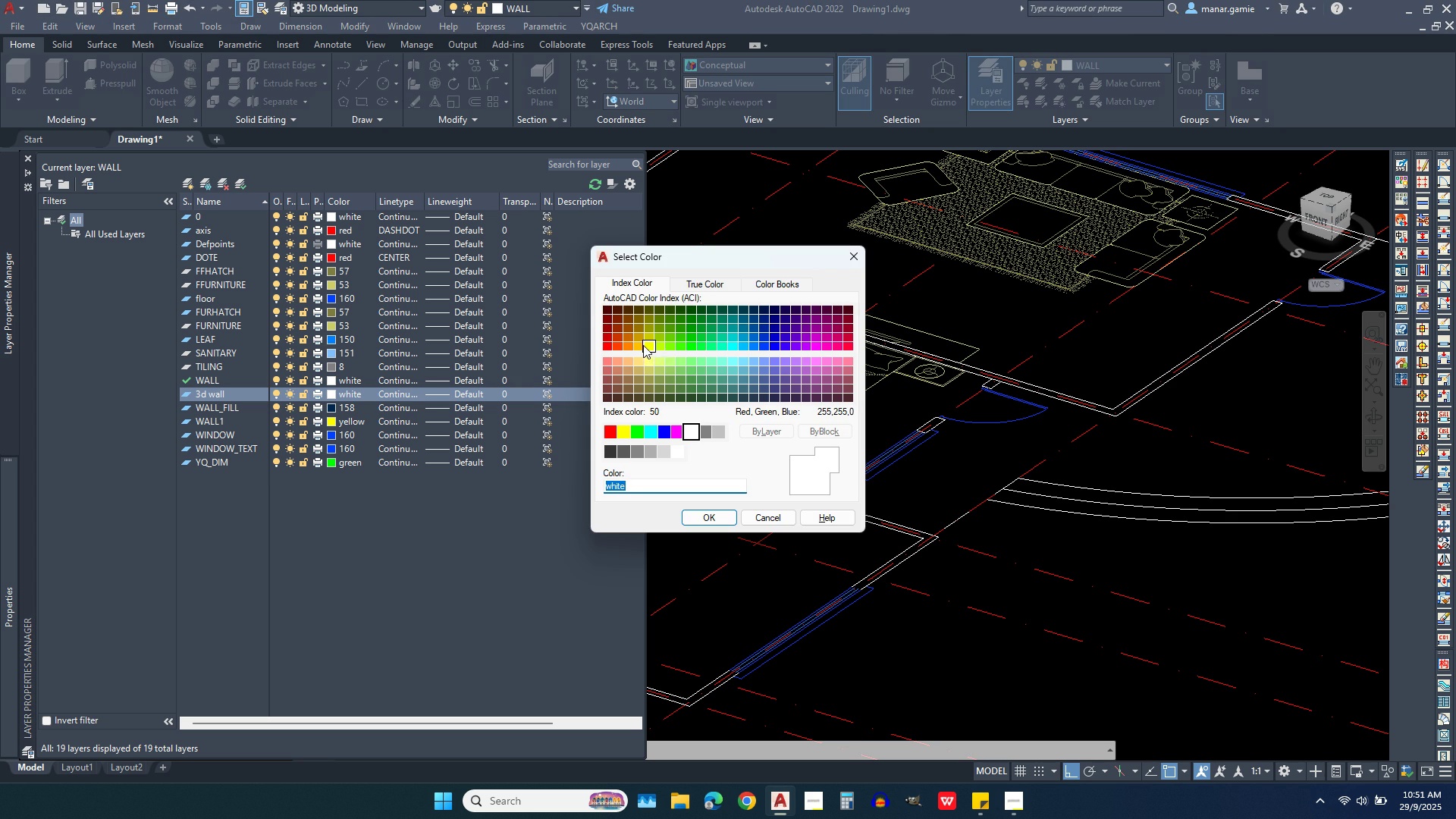 
left_click([723, 347])
 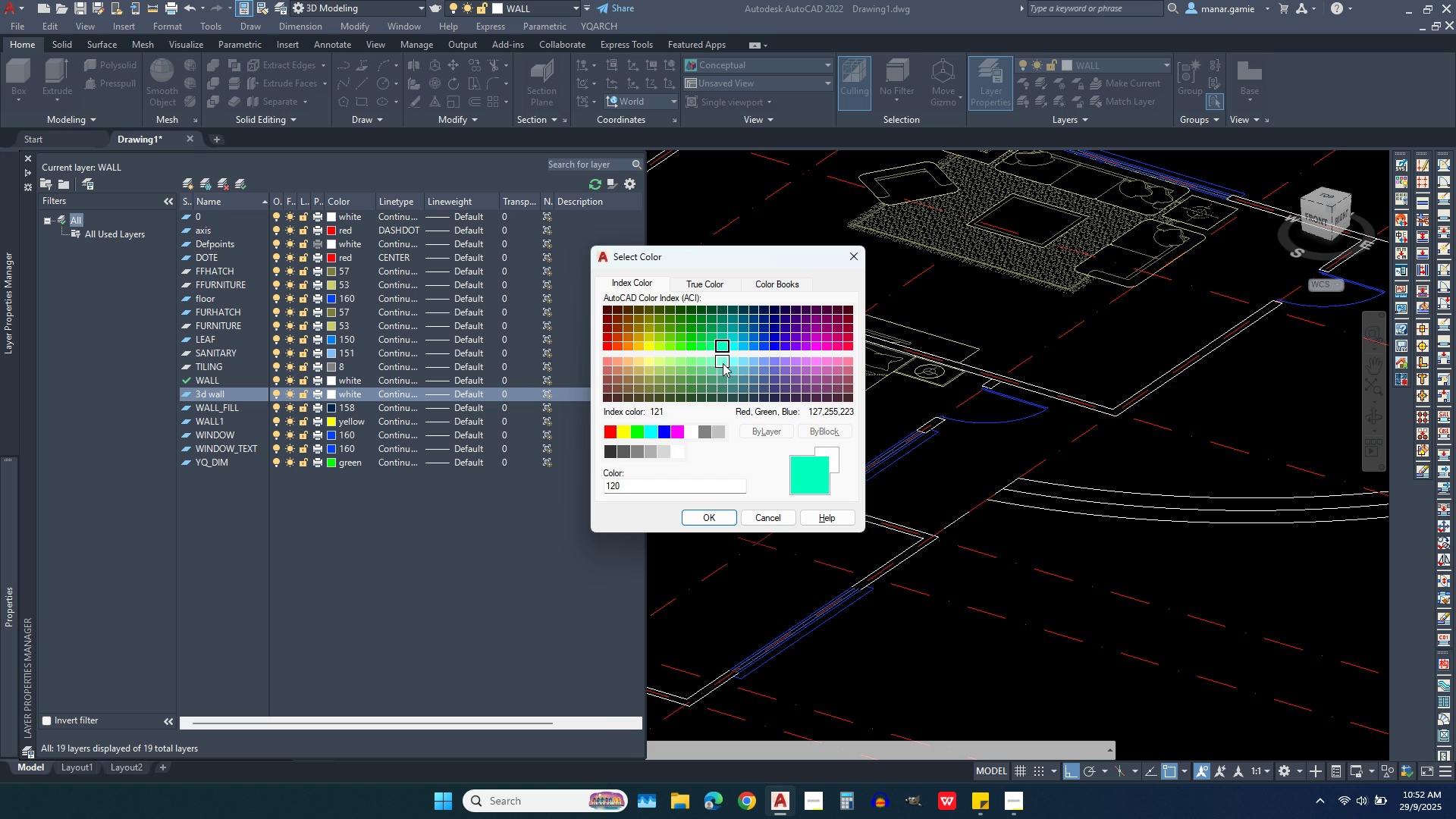 
left_click([723, 363])
 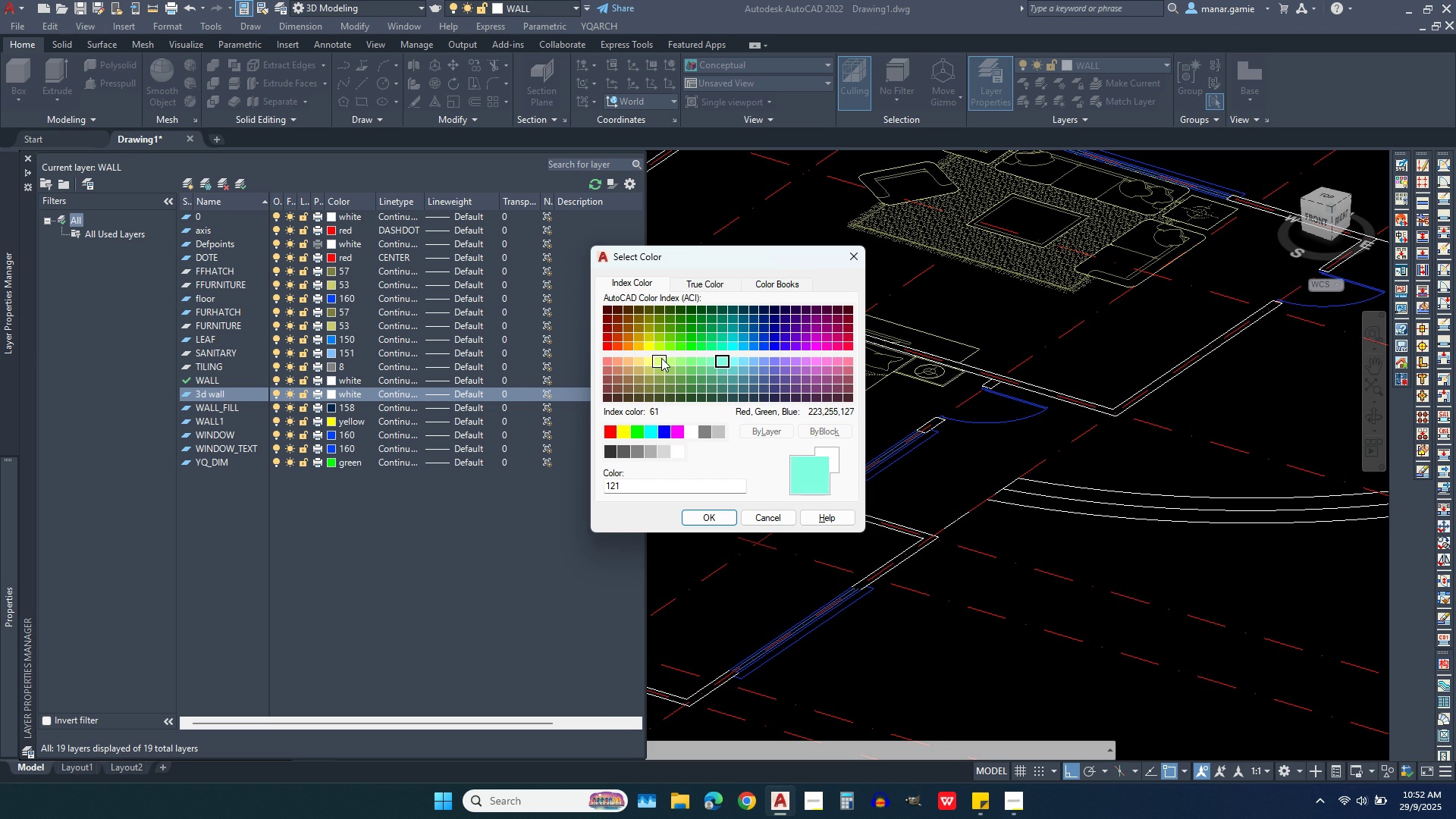 
left_click([659, 358])
 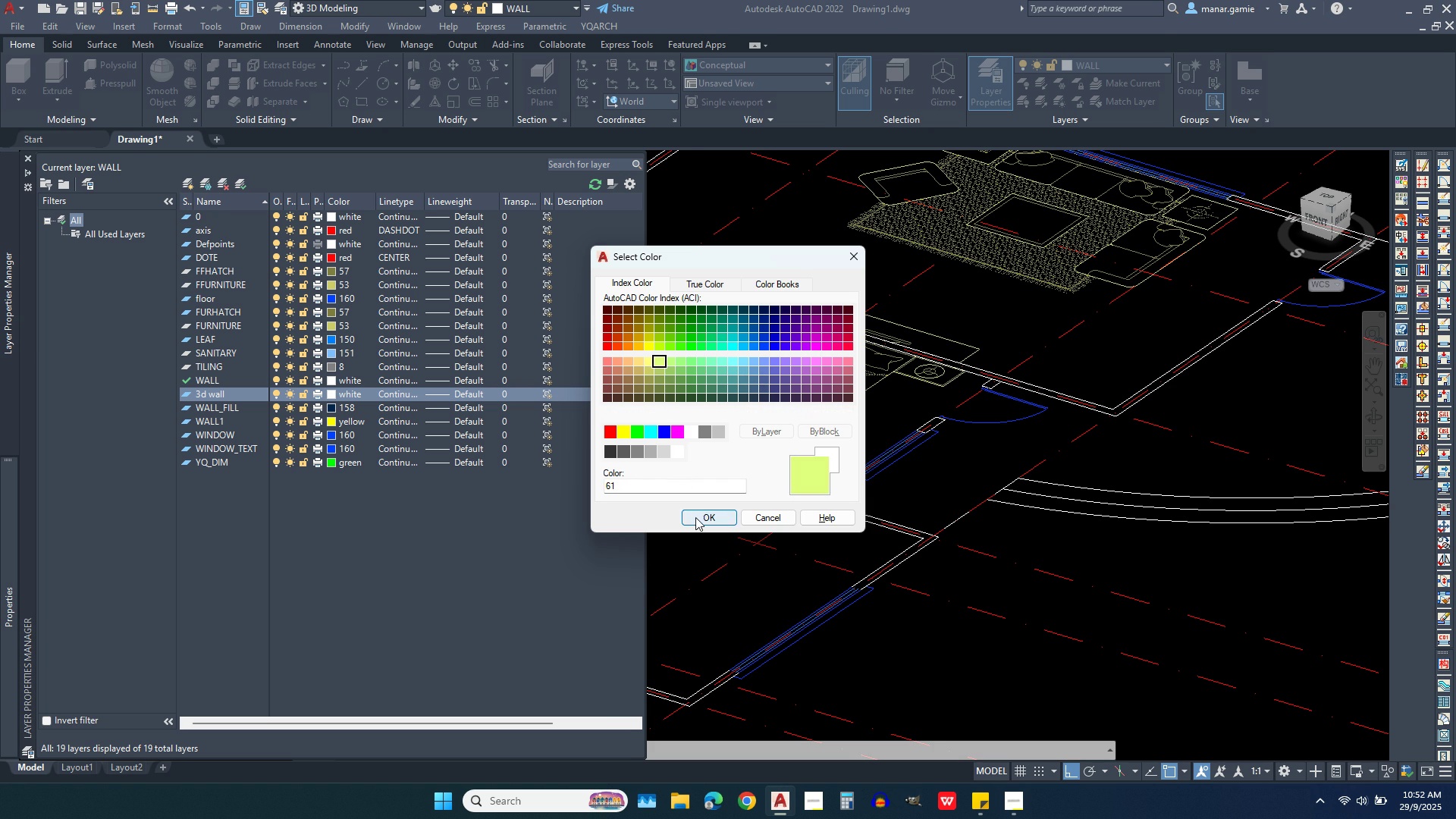 
left_click([695, 519])
 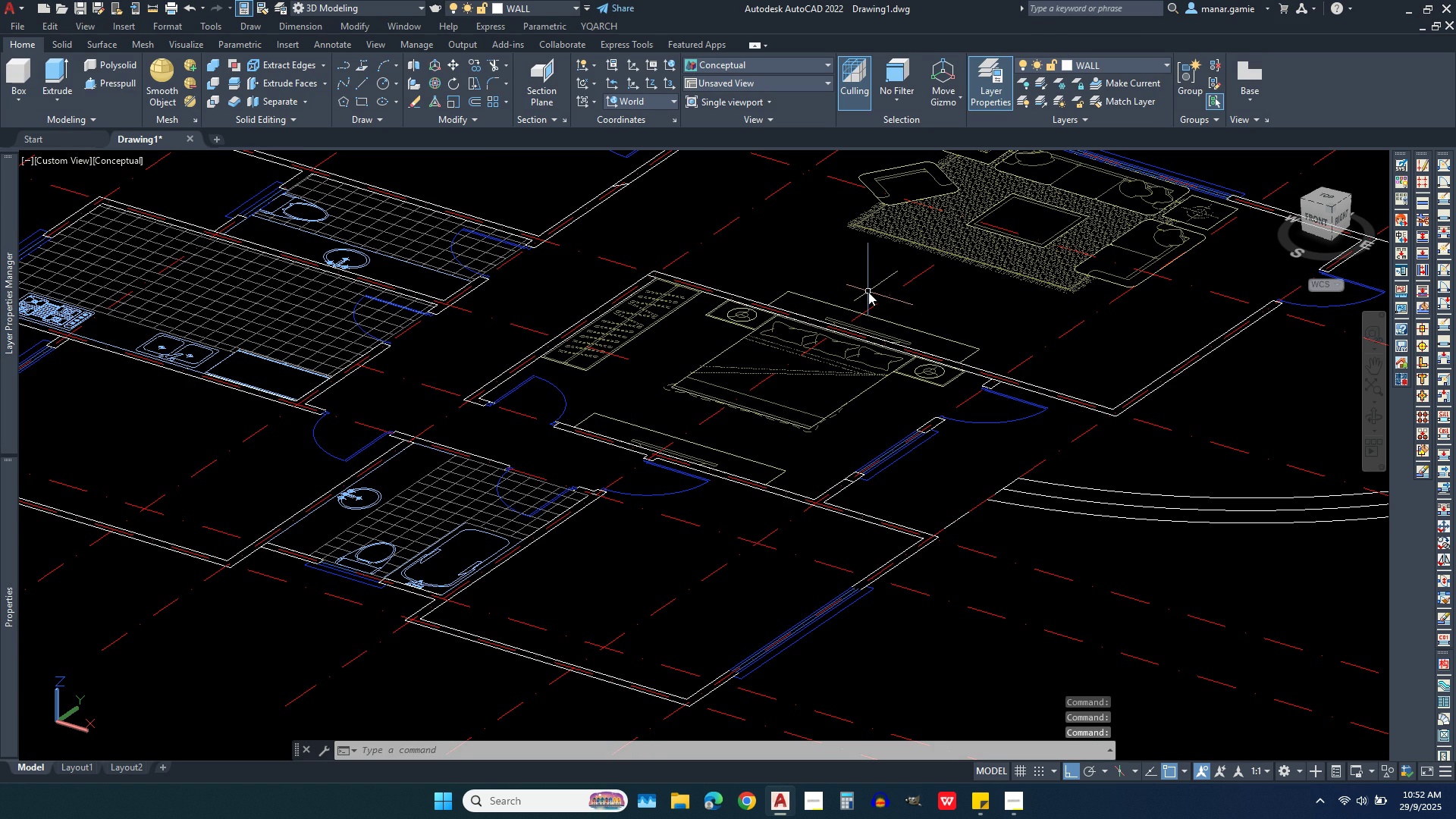 
key(W)
 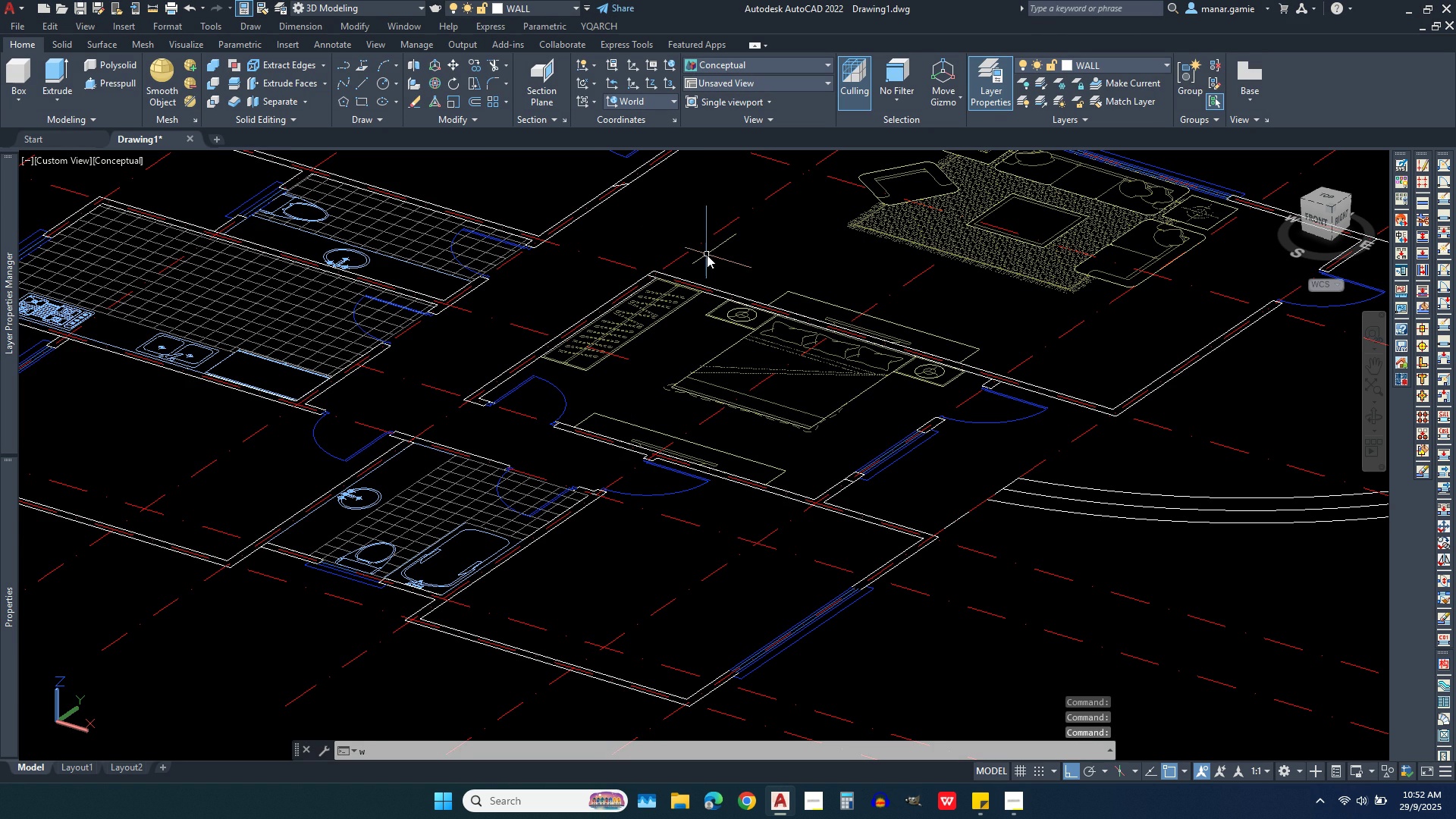 
key(Escape)
 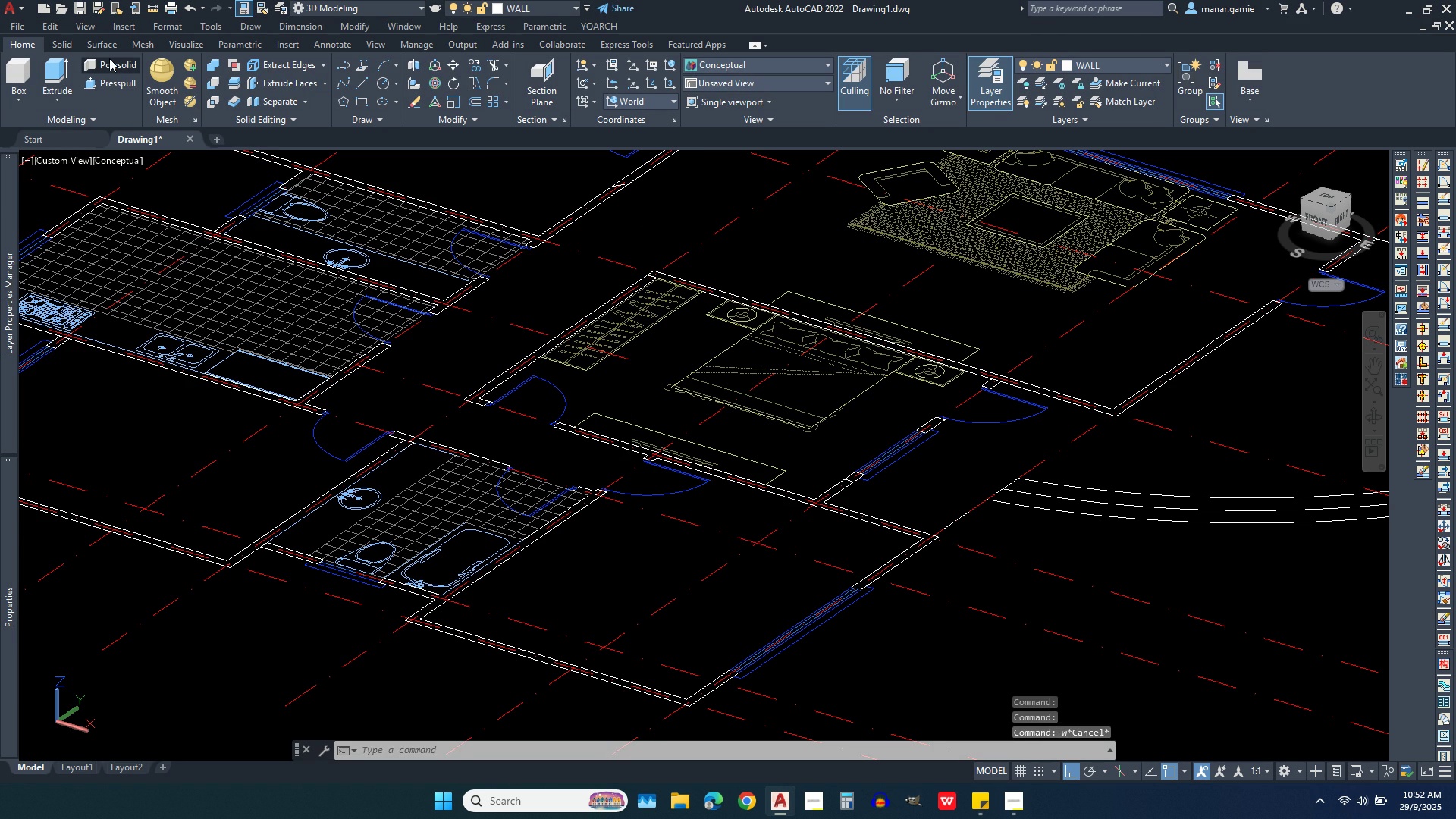 
left_click([109, 58])
 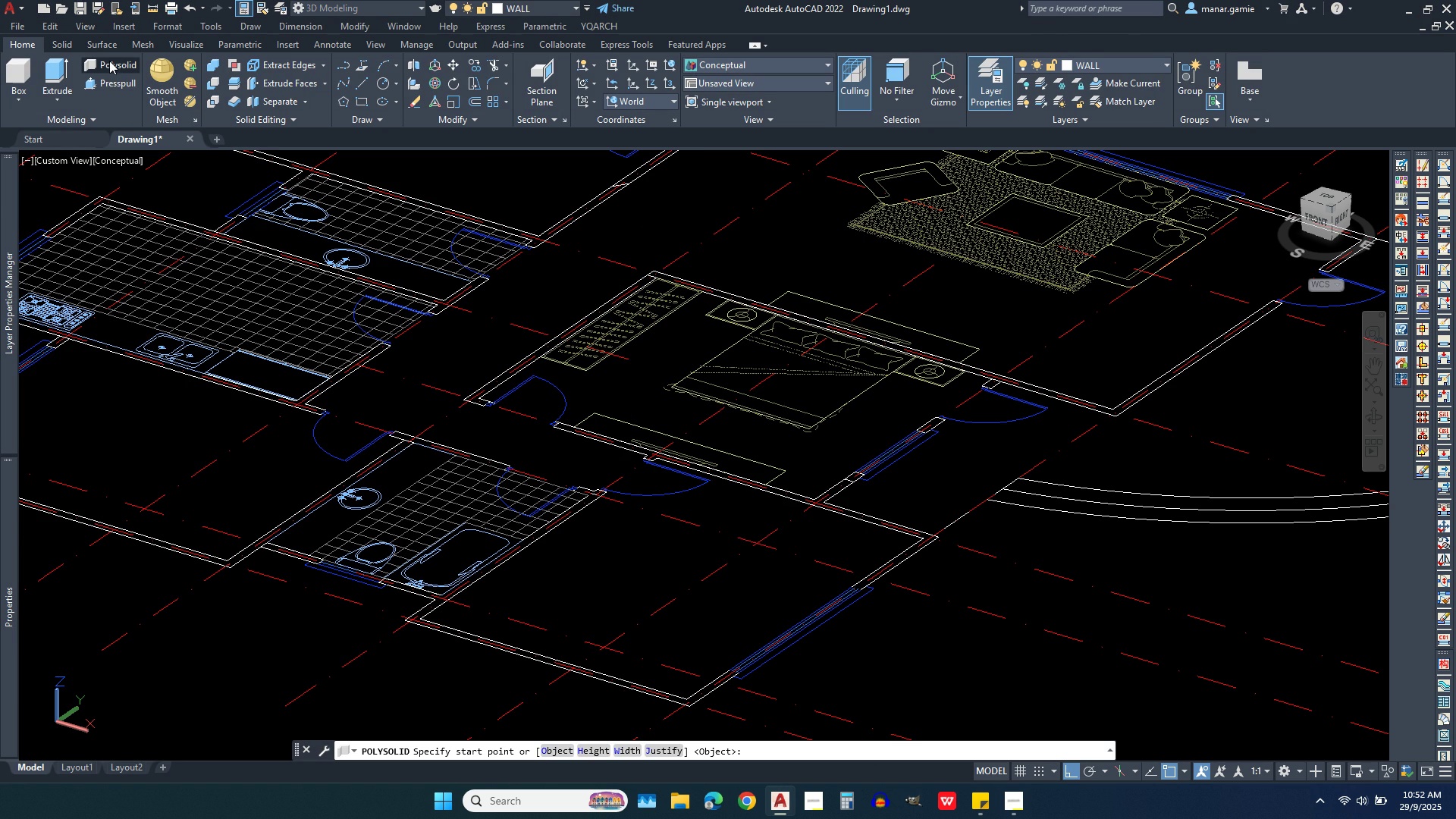 
left_click([109, 61])
 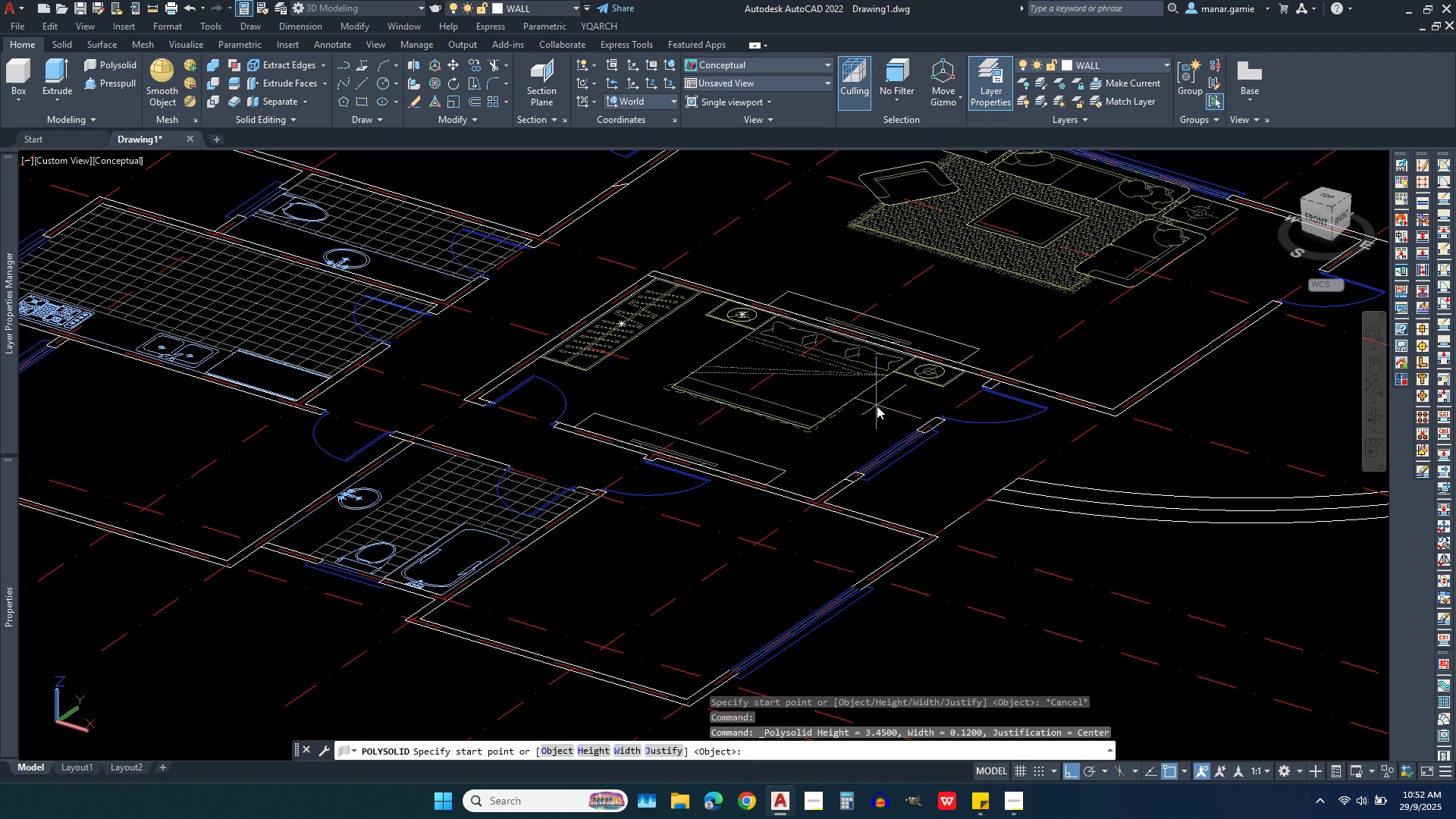 
key(H)
 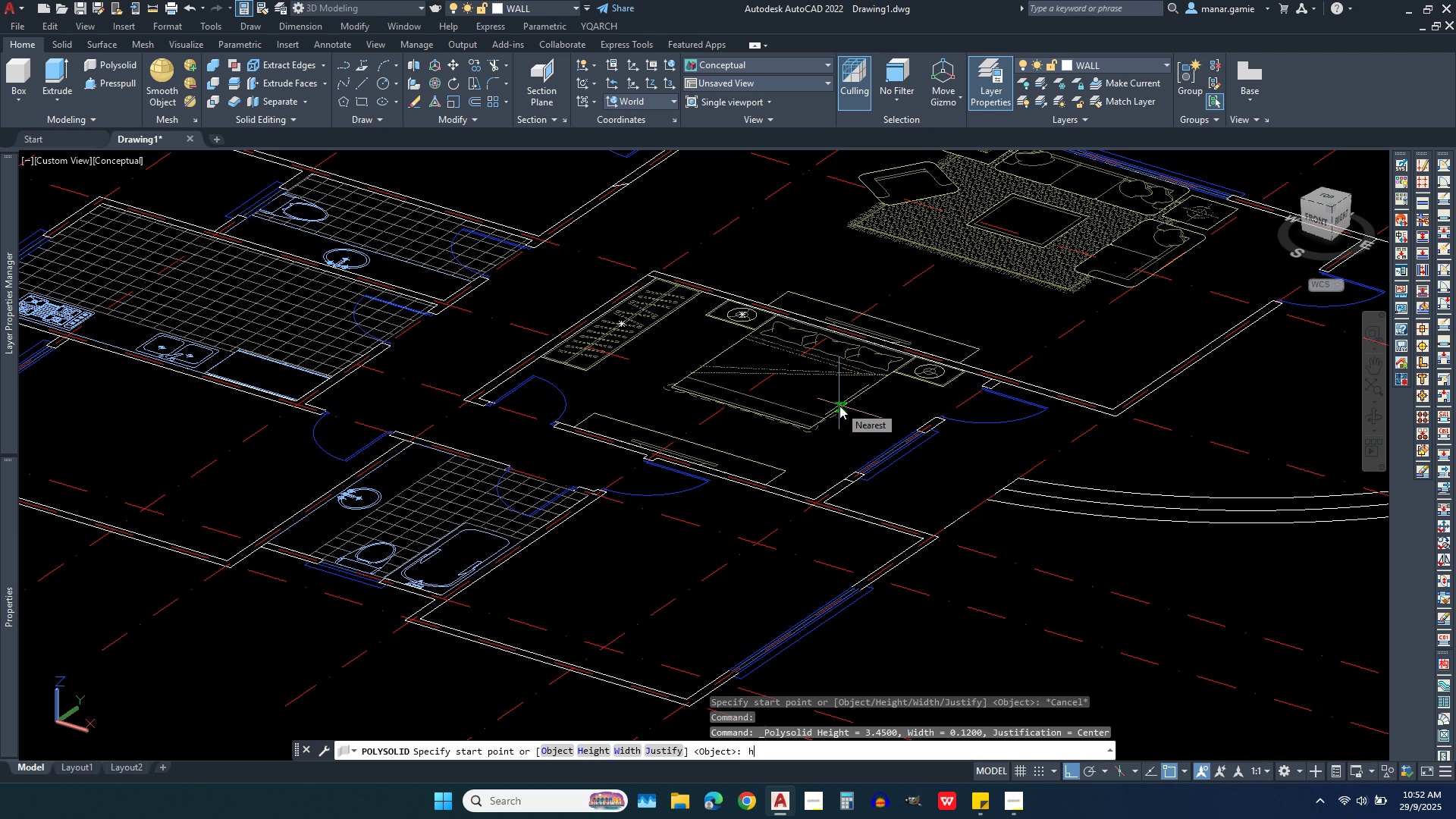 
key(Enter)
 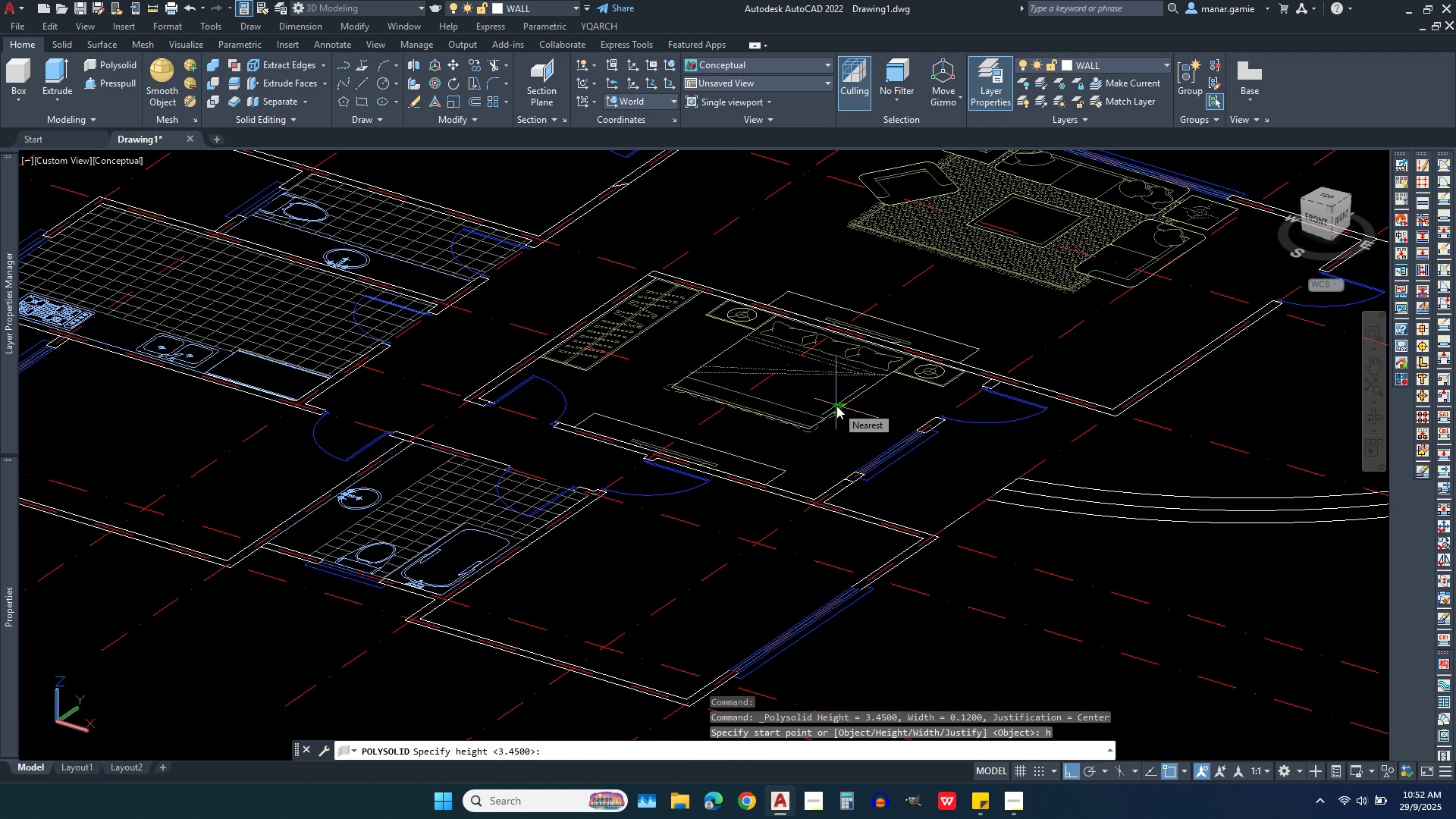 
key(Enter)
 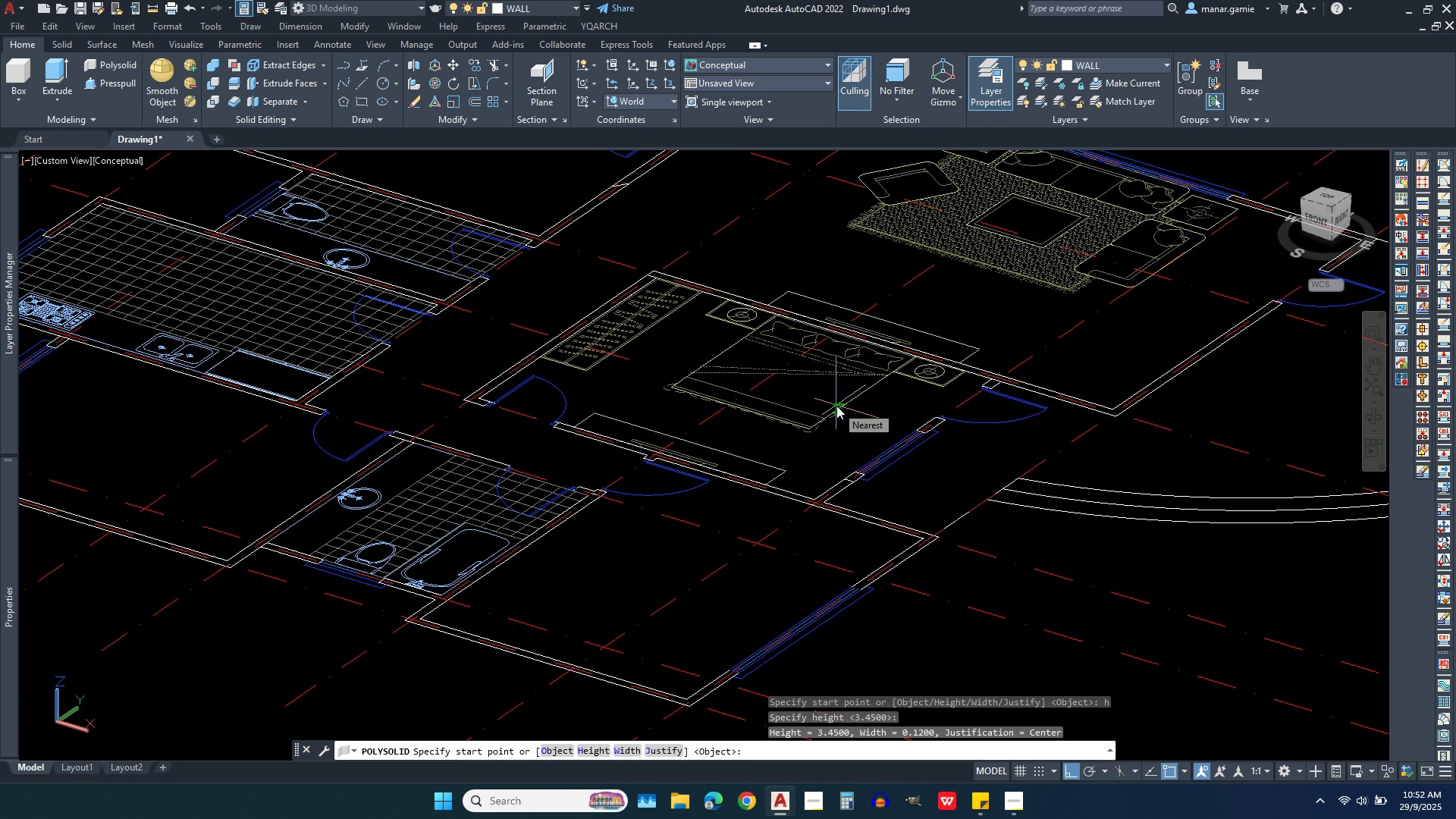 
key(J)
 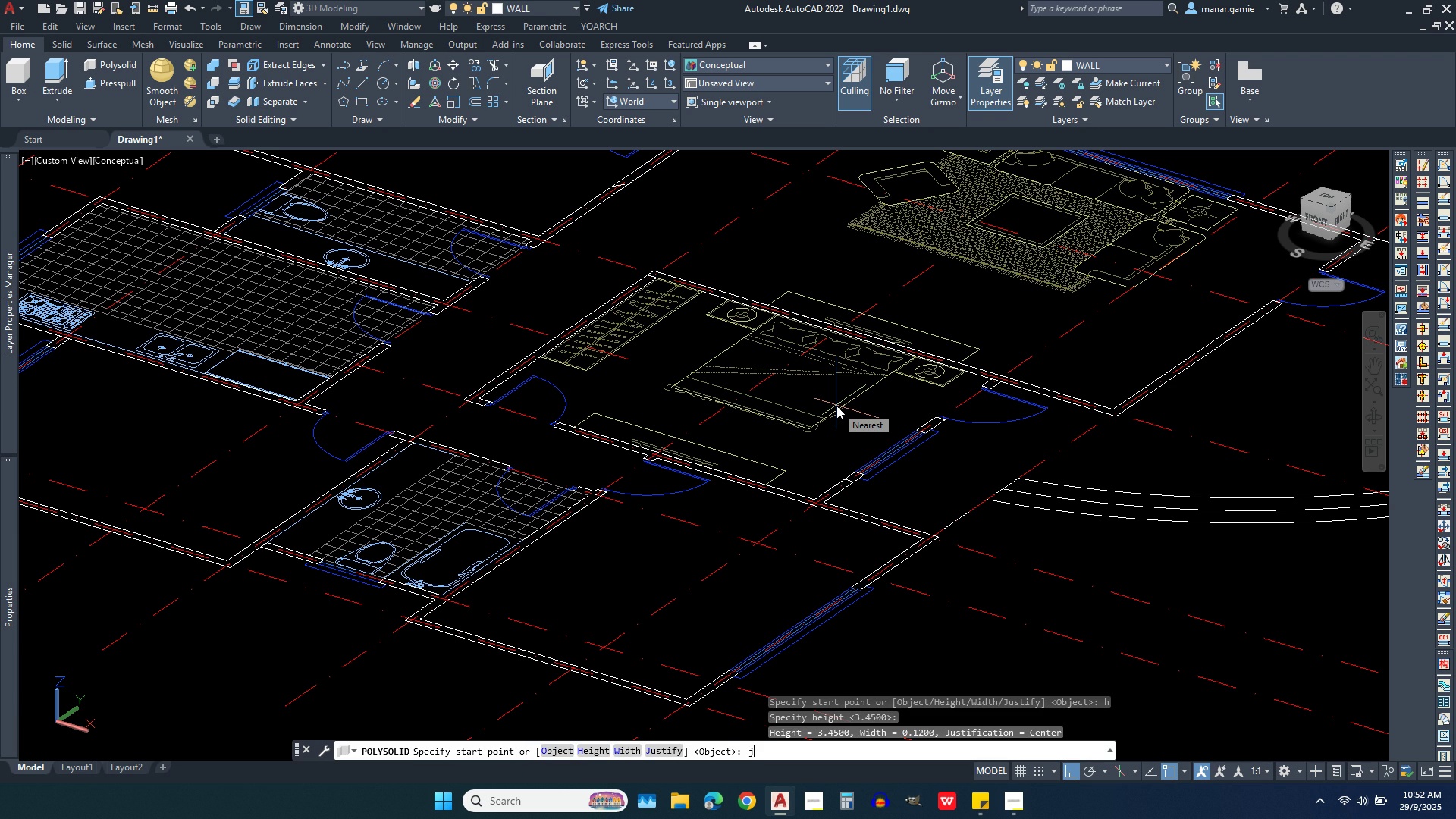 
key(Enter)
 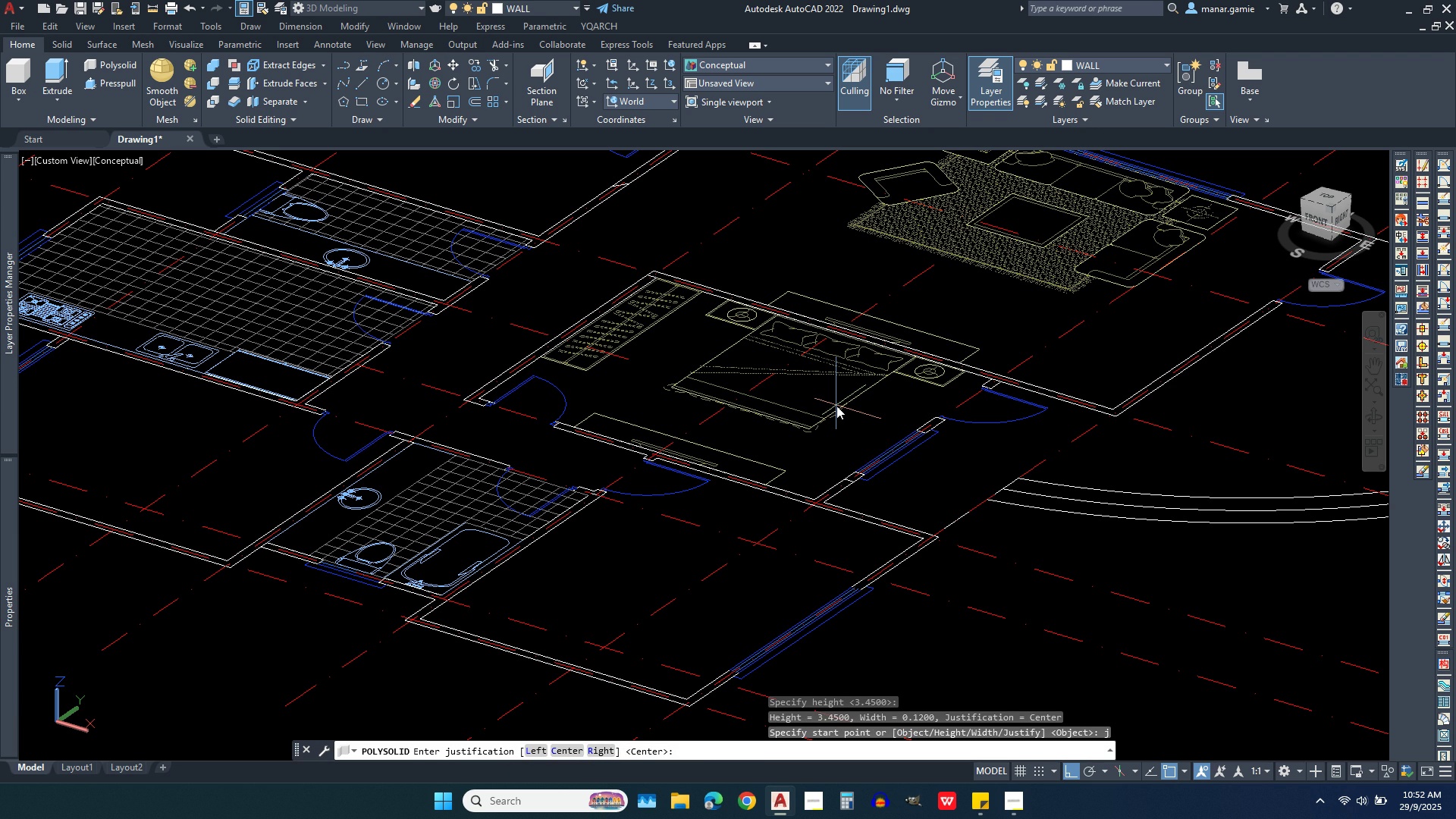 
key(Enter)
 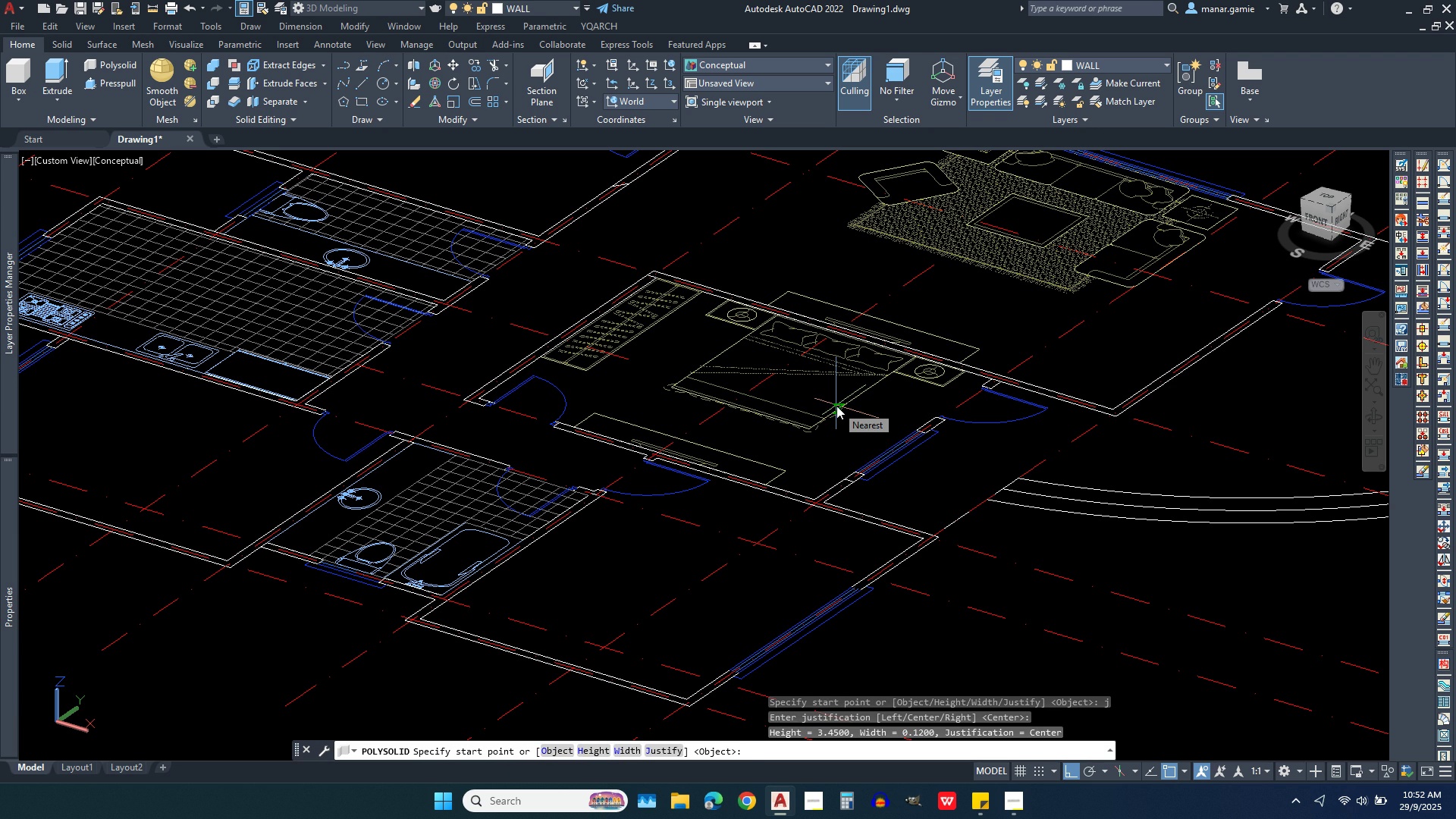 
key(W)
 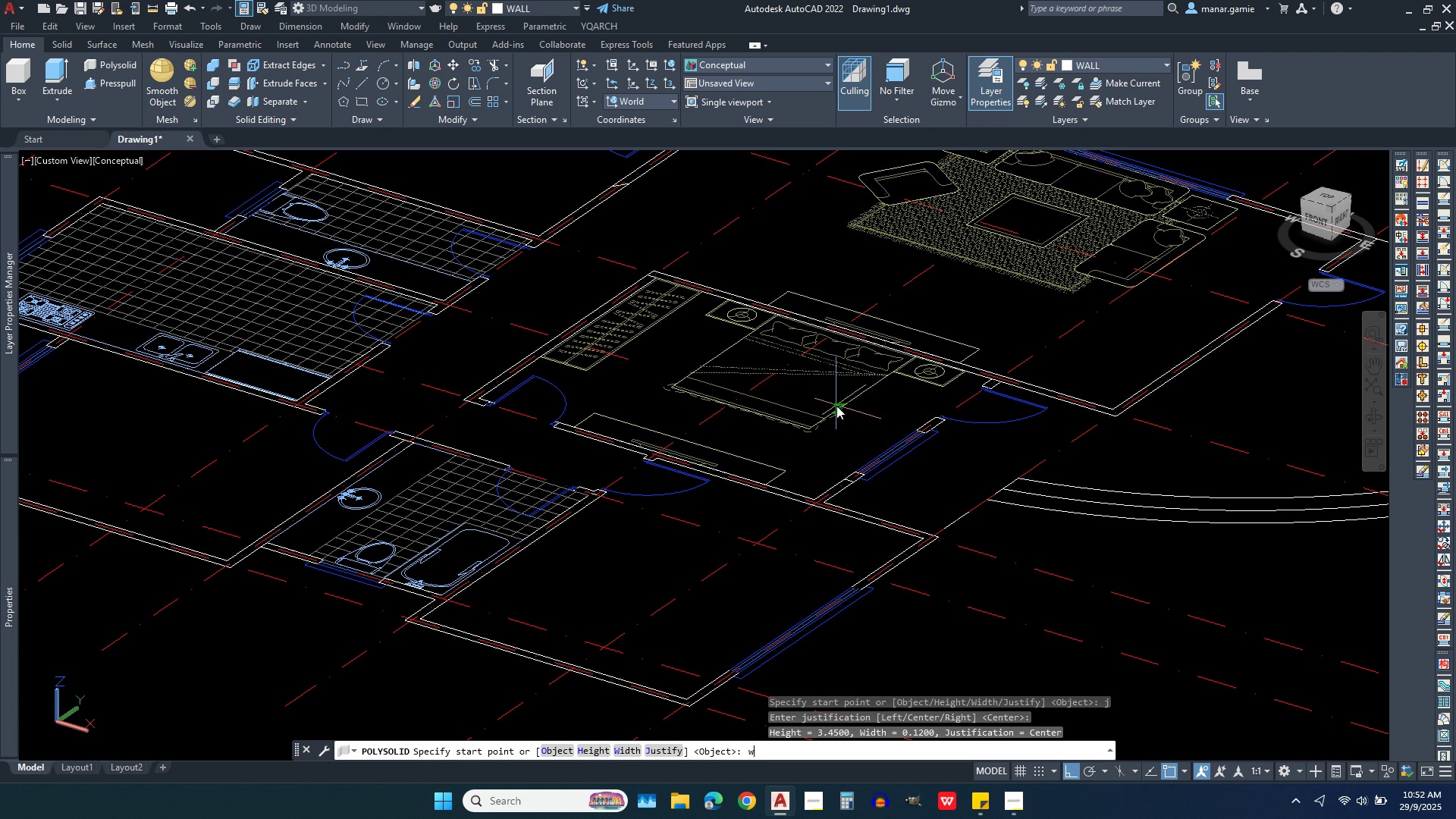 
key(Enter)
 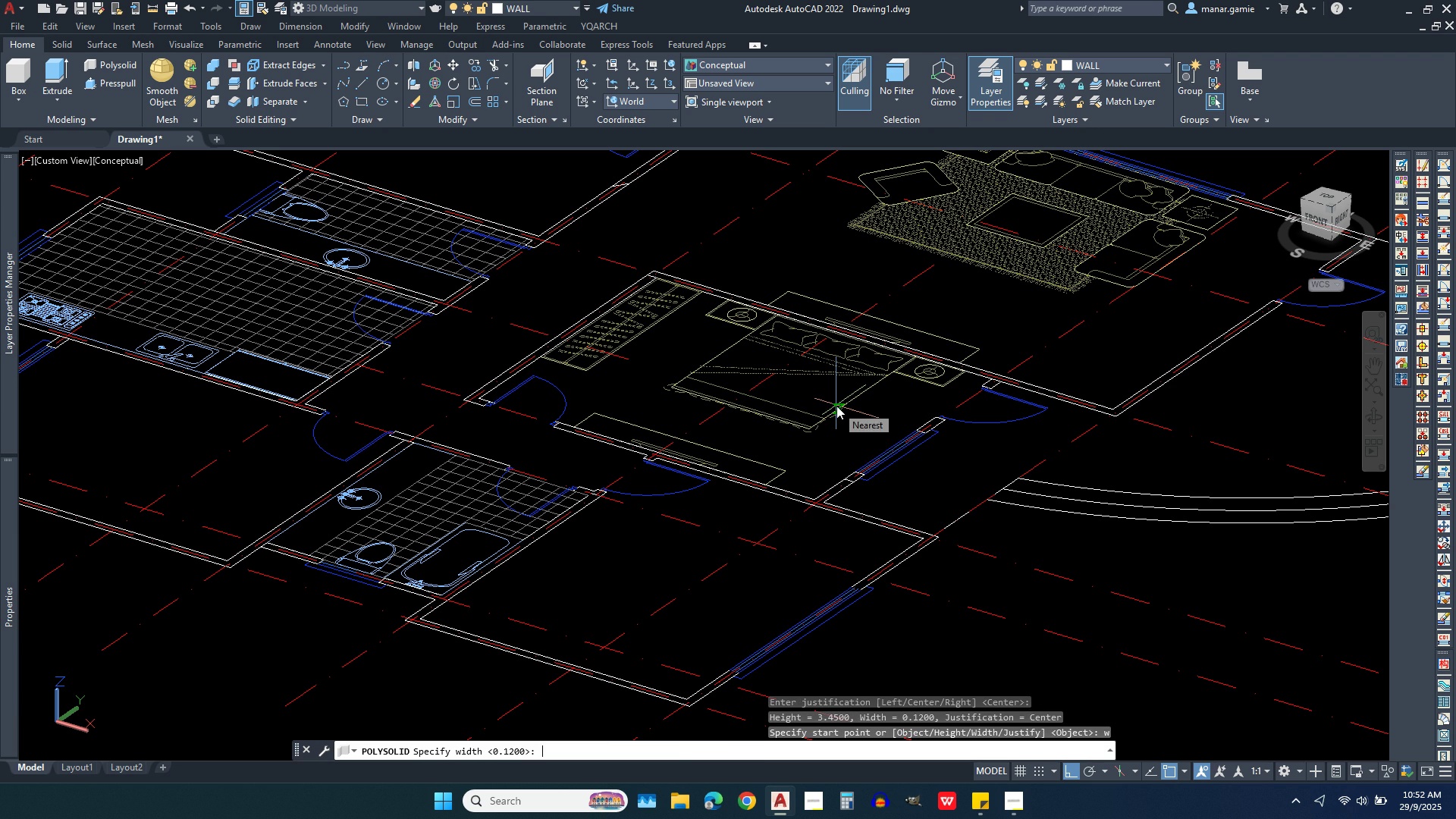 
key(Enter)
 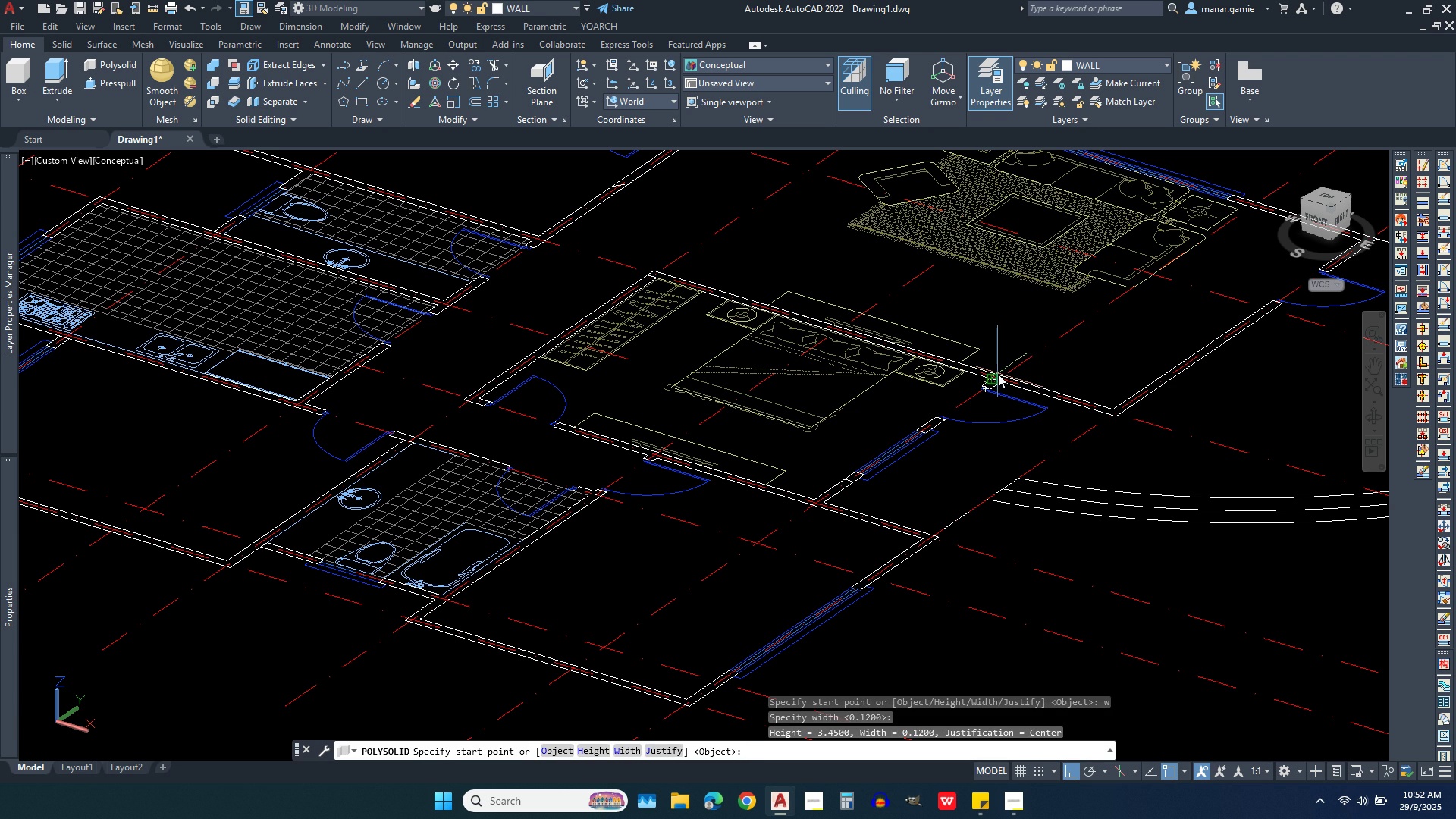 
scroll: coordinate [998, 374], scroll_direction: up, amount: 3.0
 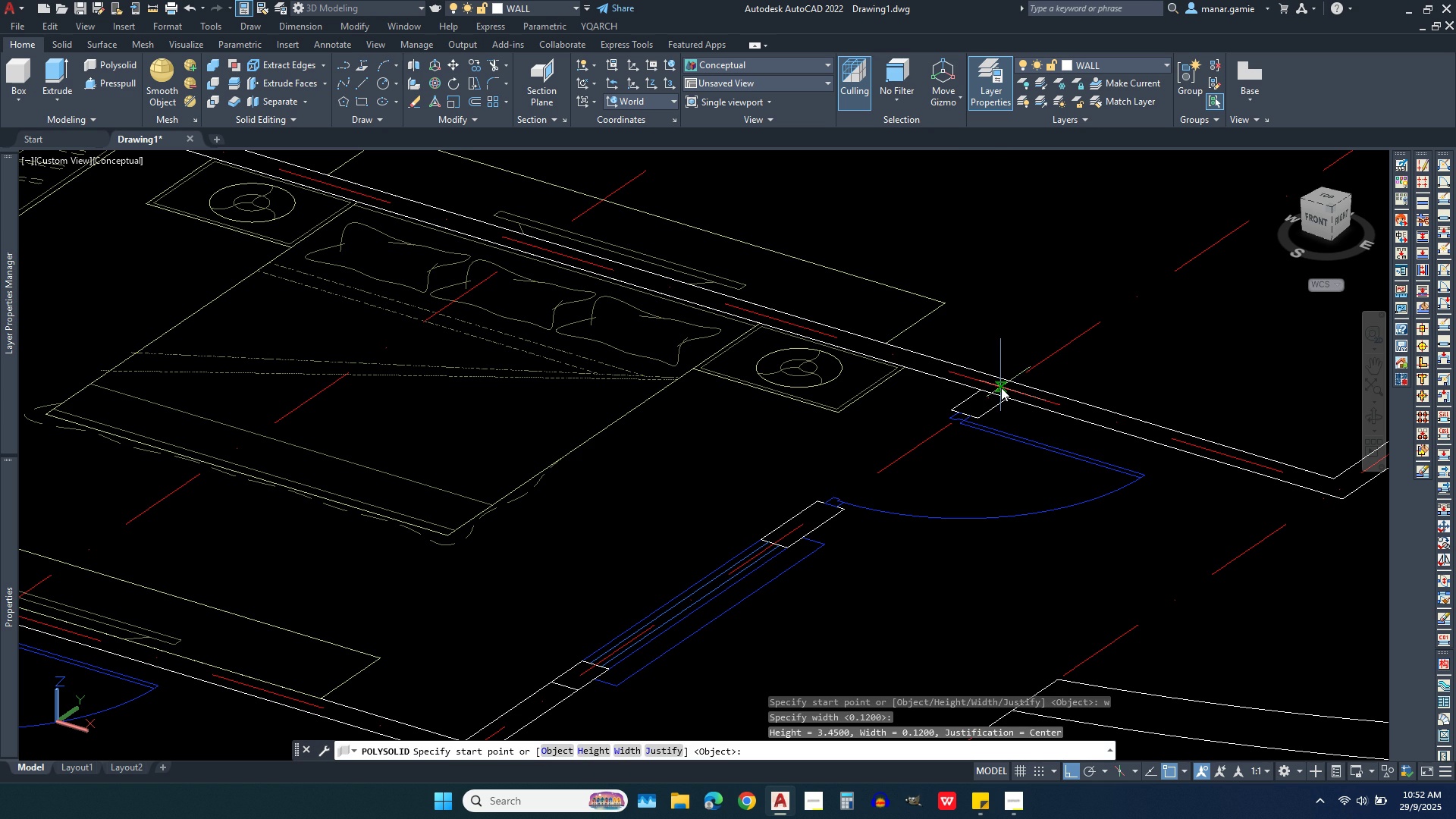 
left_click([1001, 388])
 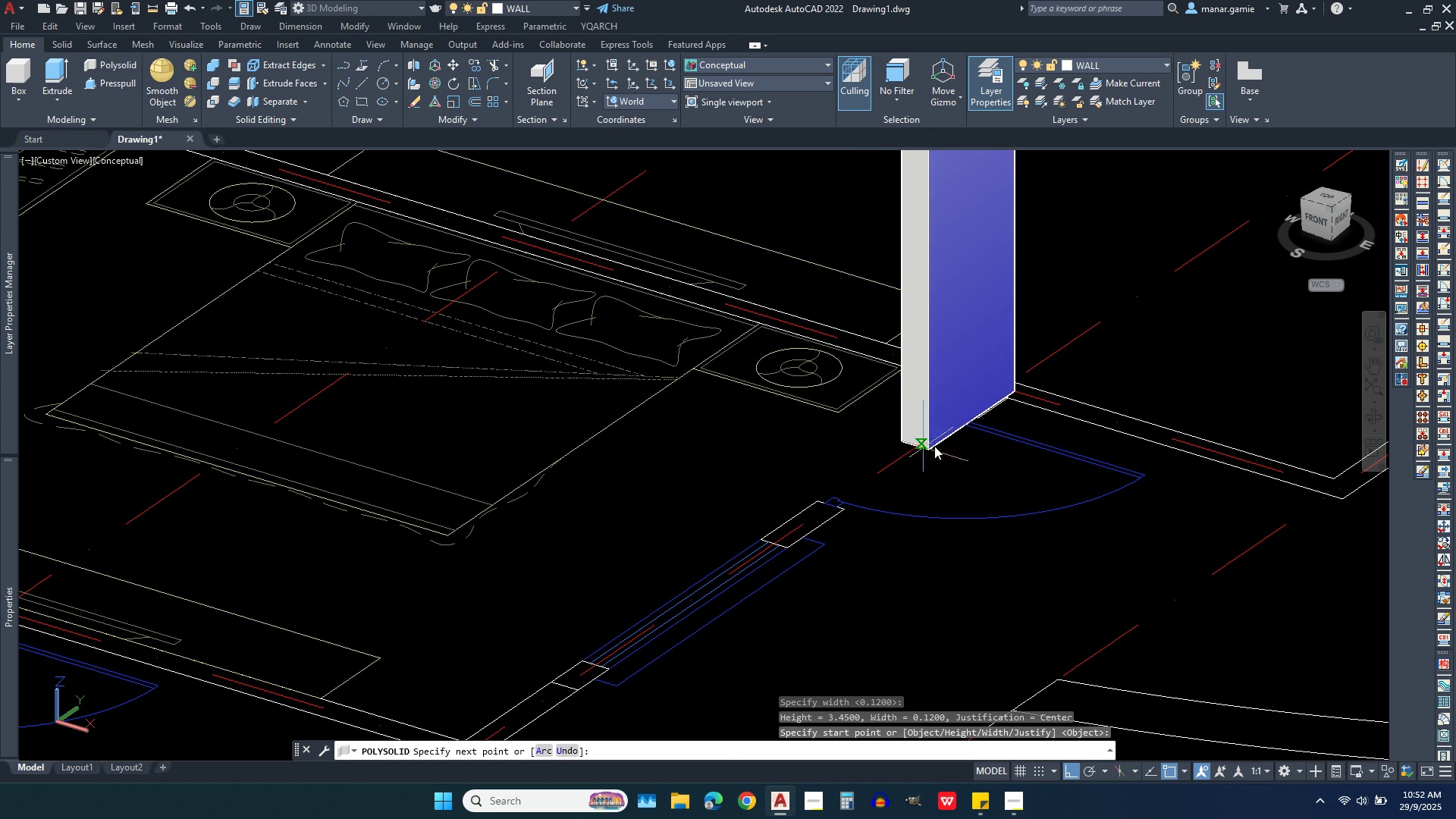 
scroll: coordinate [974, 427], scroll_direction: down, amount: 1.0
 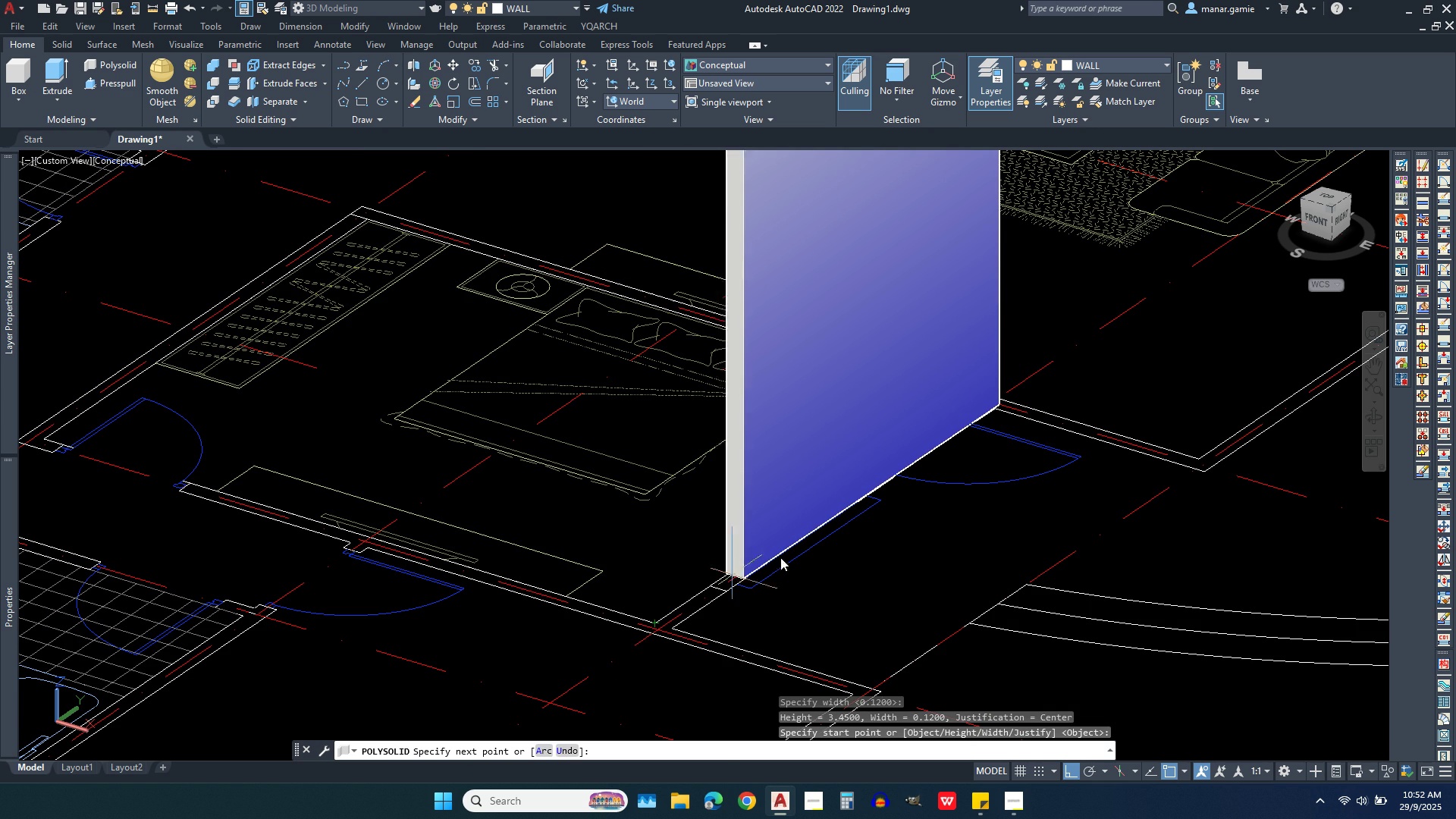 
key(Escape)
 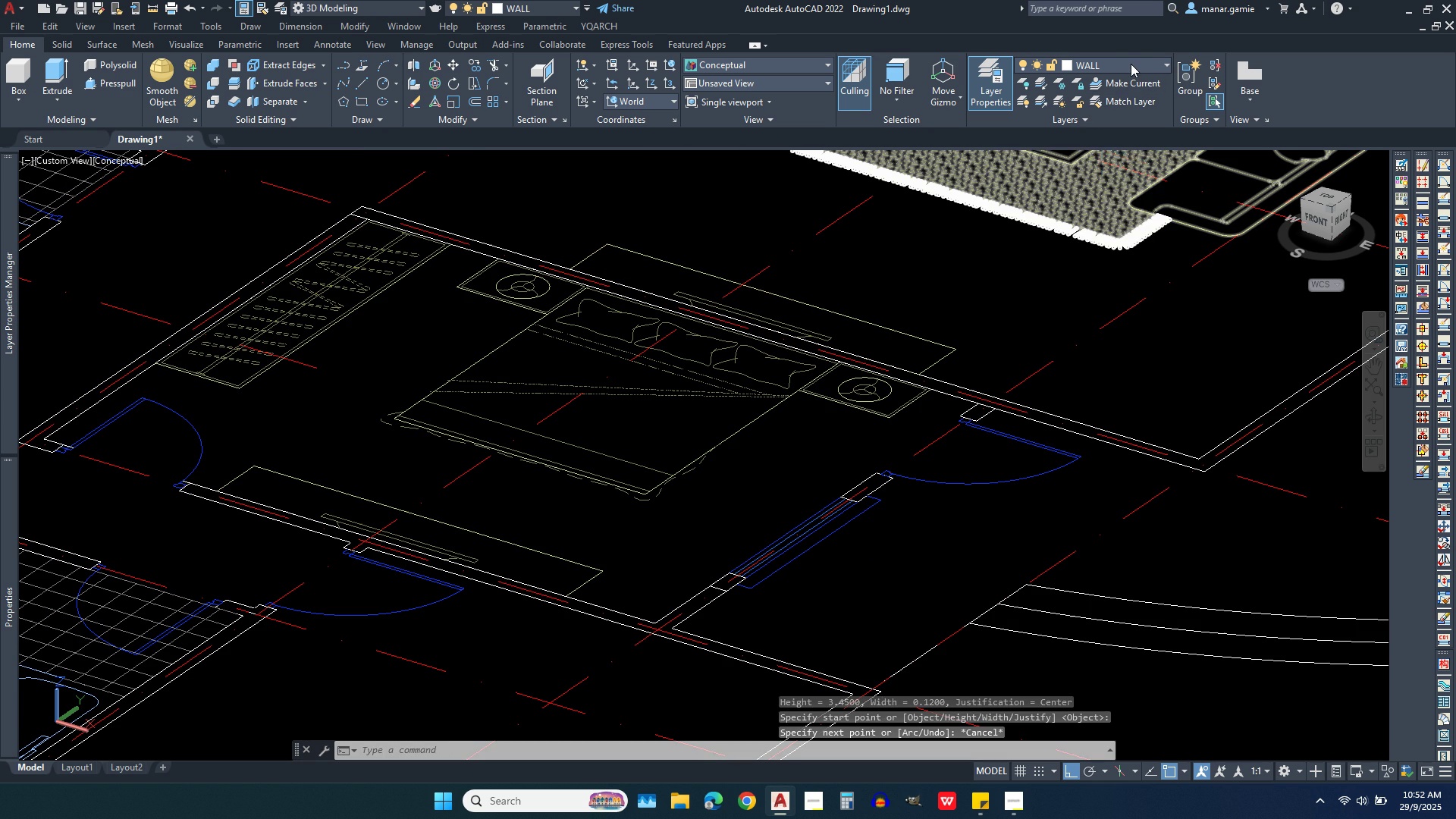 
left_click([1131, 64])
 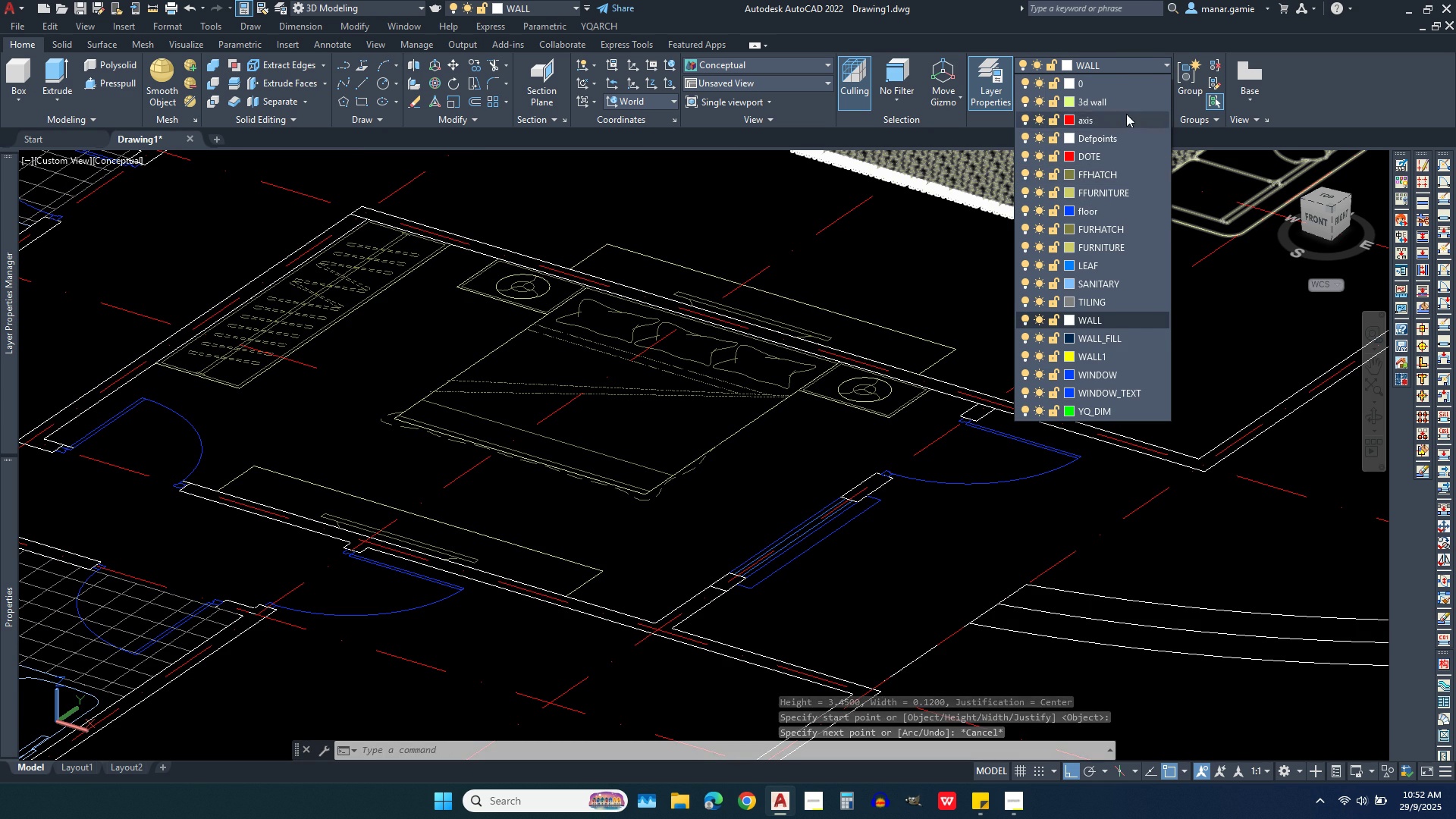 
left_click([1126, 98])
 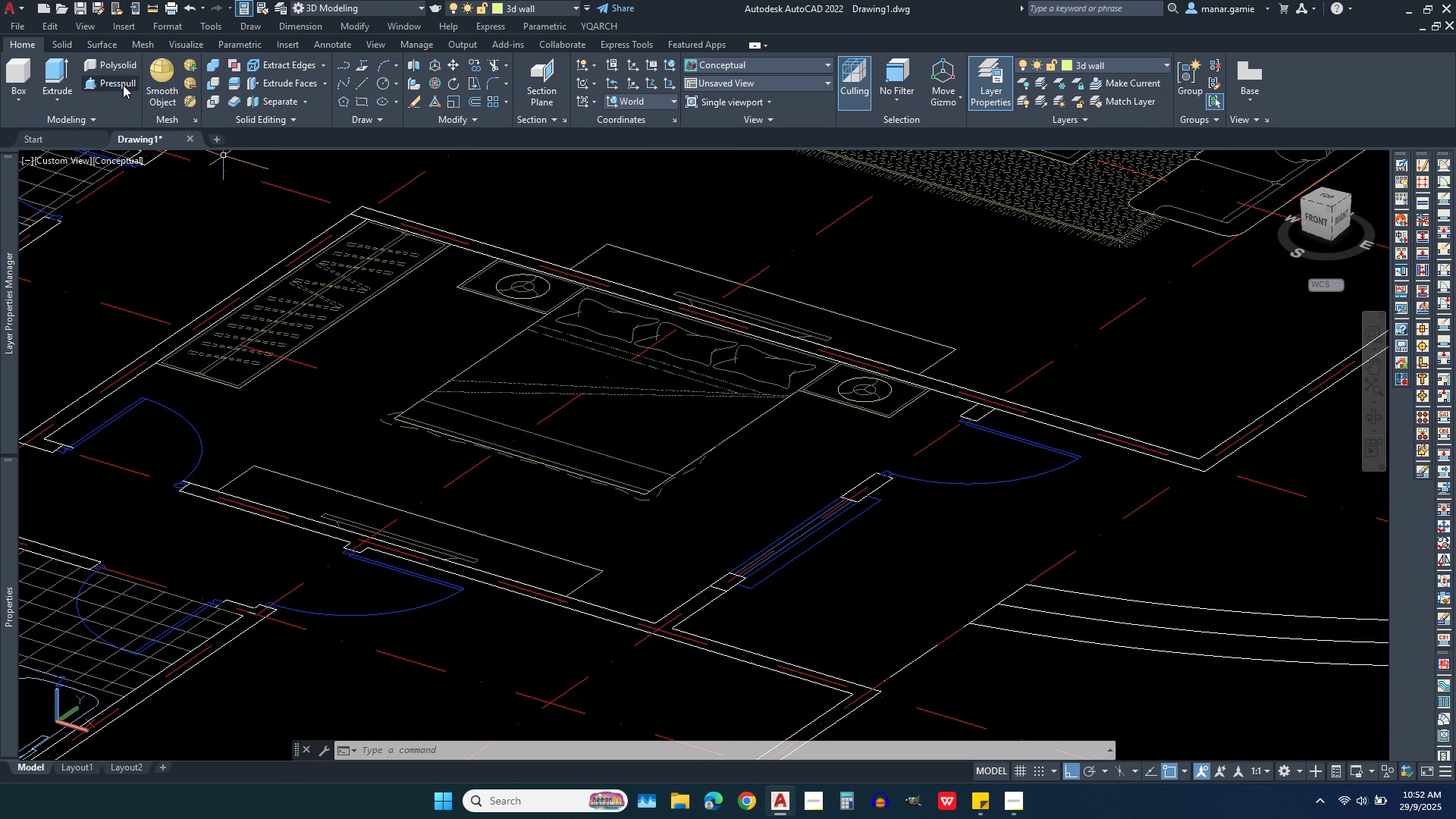 
left_click([118, 64])
 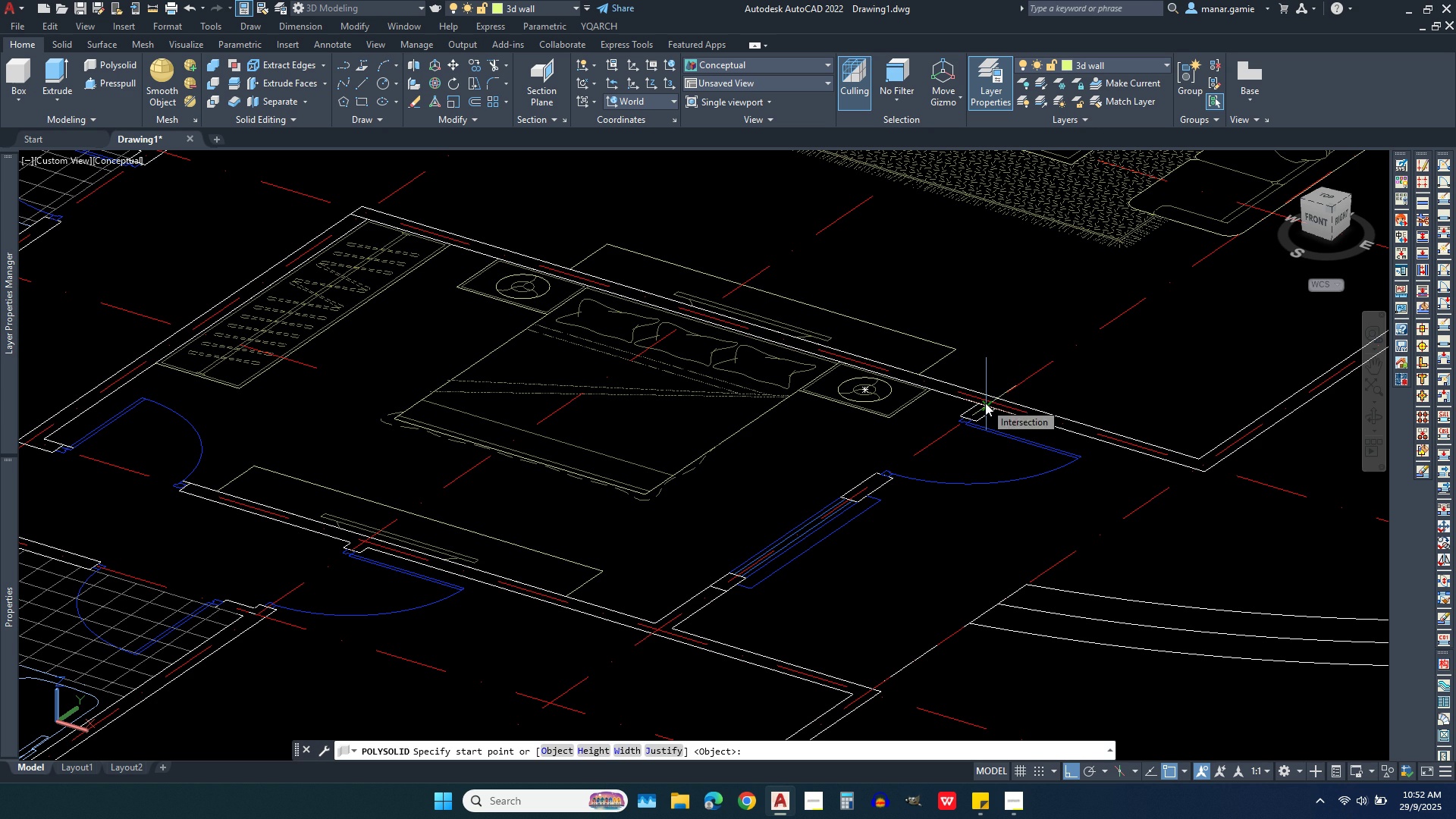 
left_click([985, 403])
 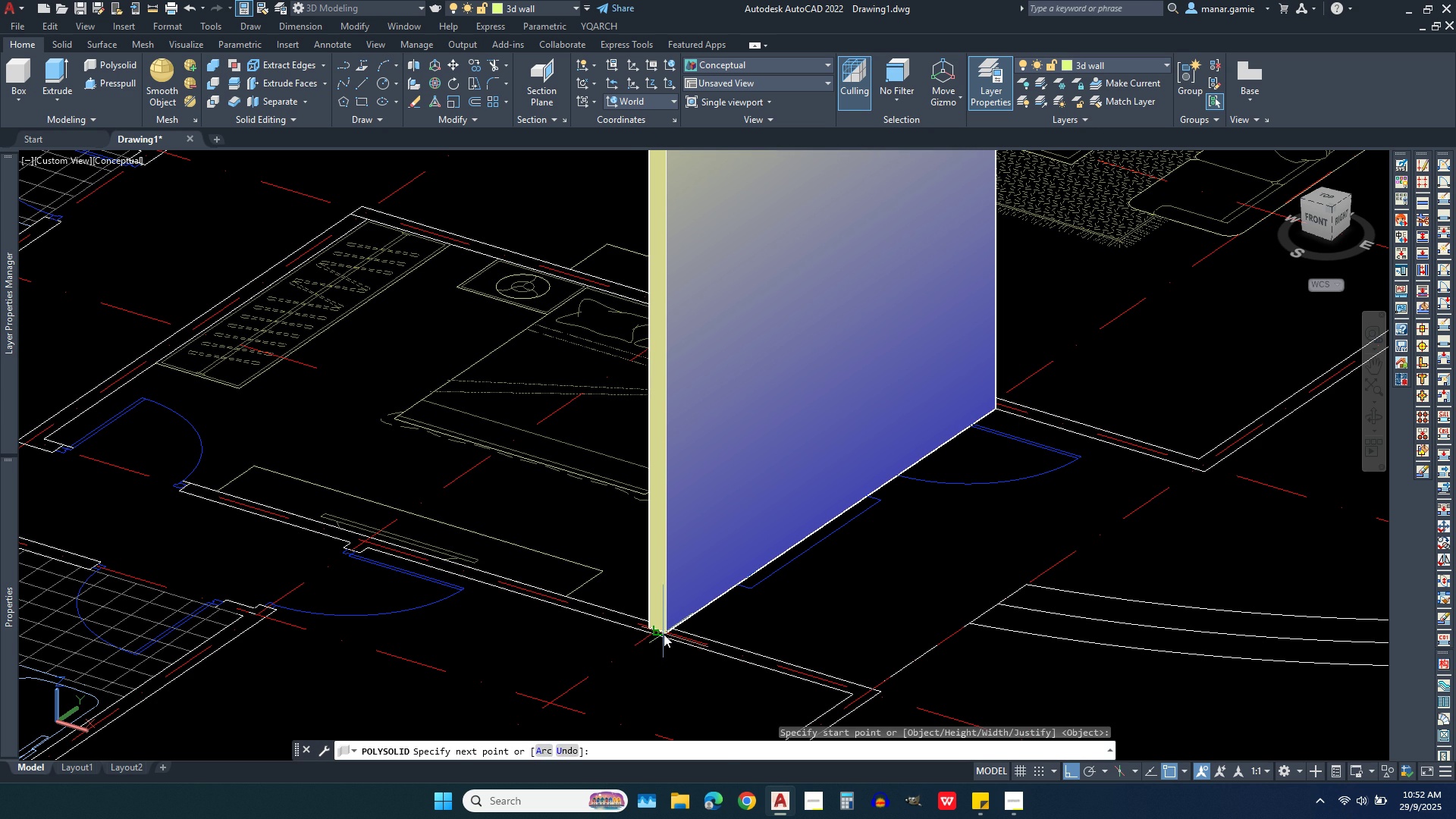 
left_click([664, 634])
 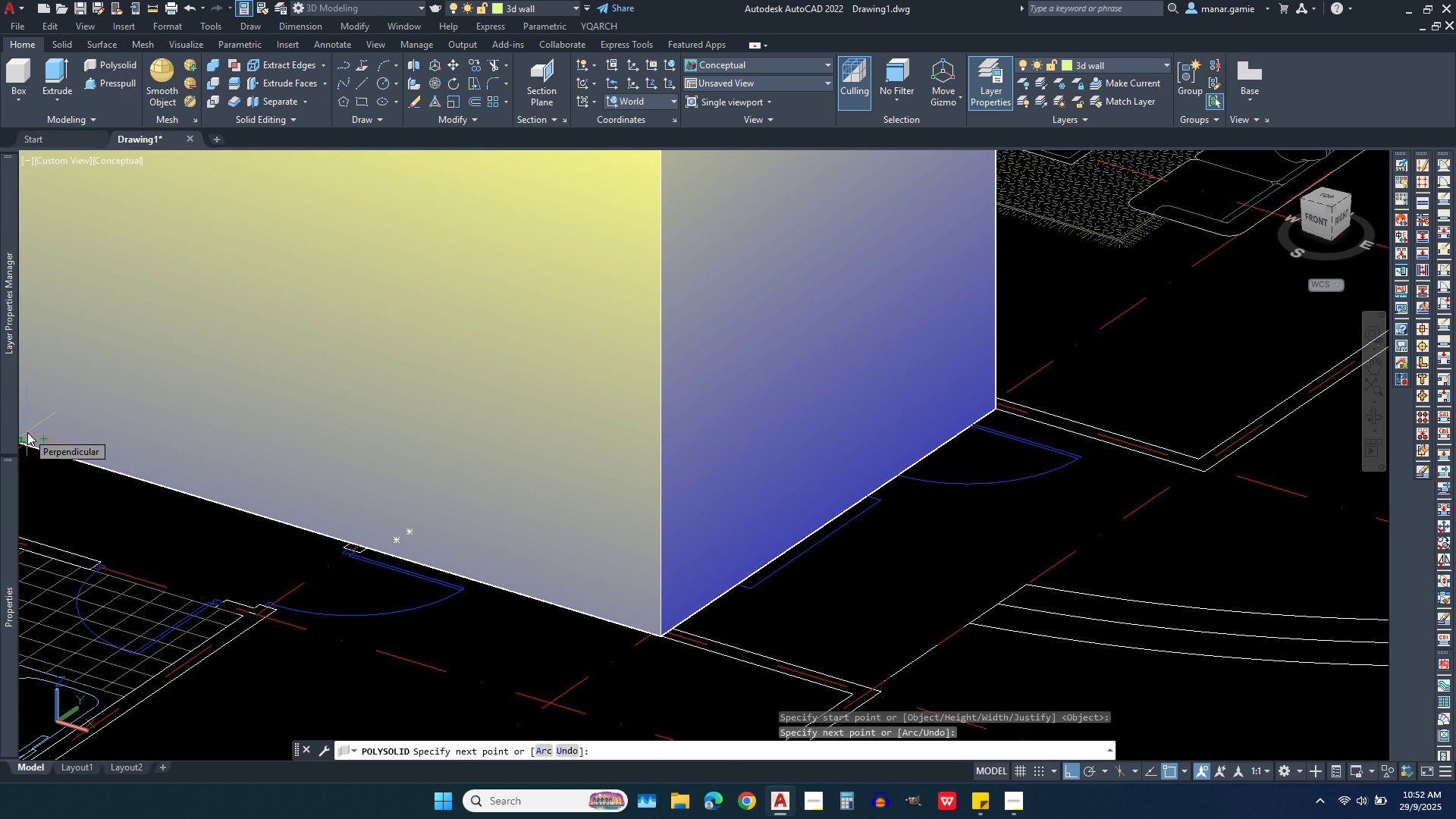 
wait(5.04)
 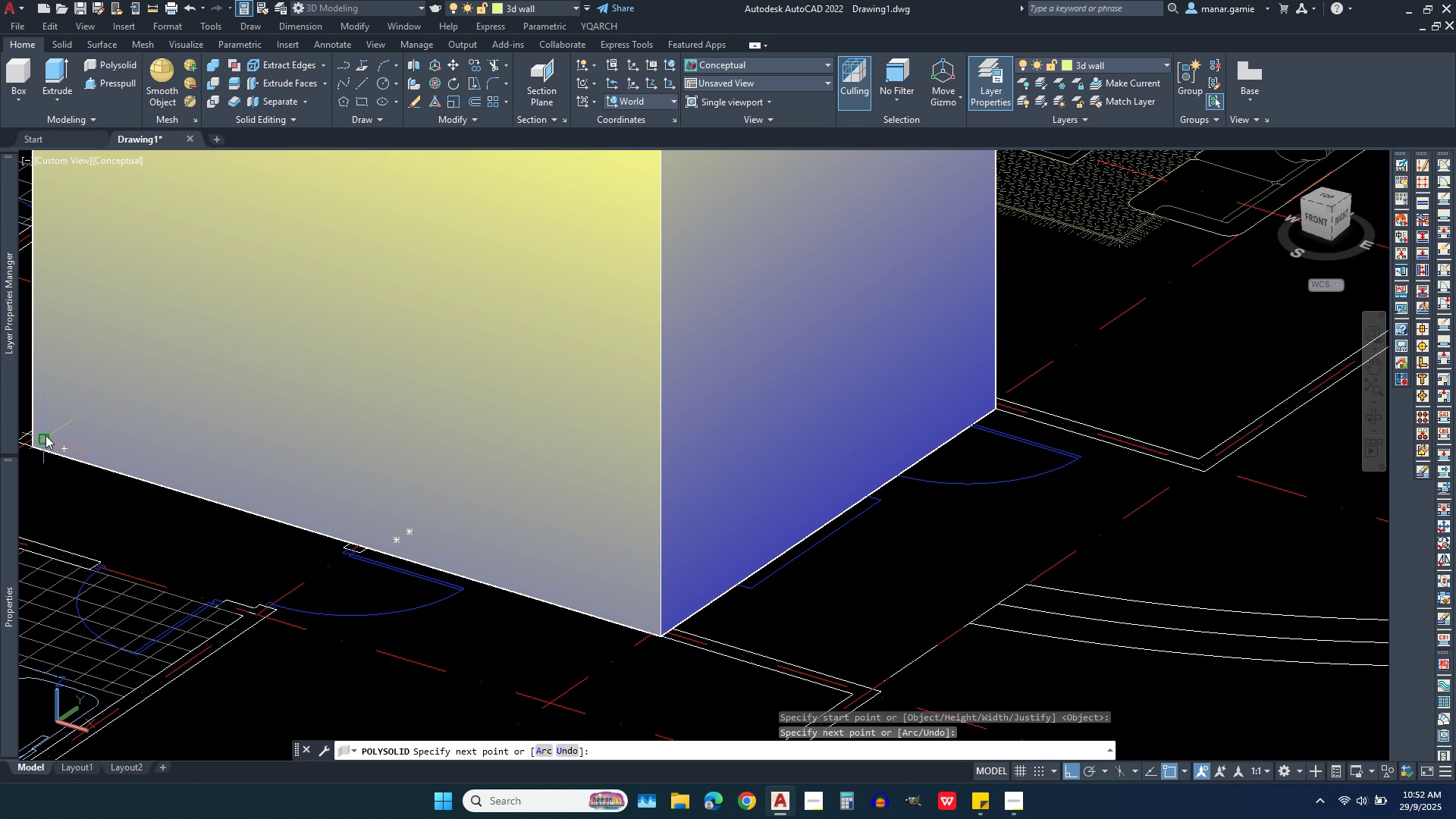 
scroll: coordinate [253, 406], scroll_direction: down, amount: 3.0
 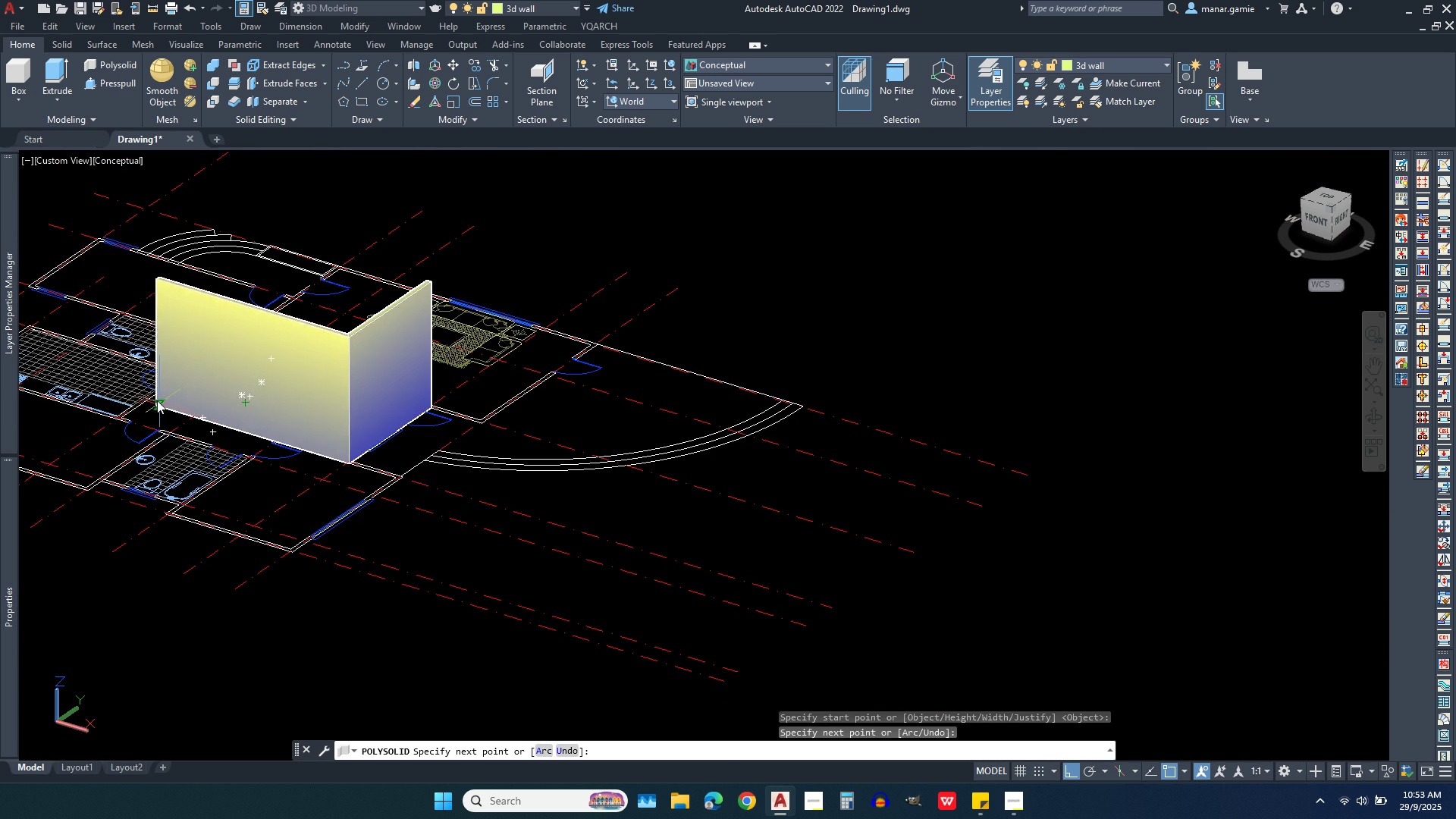 
scroll: coordinate [449, 453], scroll_direction: up, amount: 7.0
 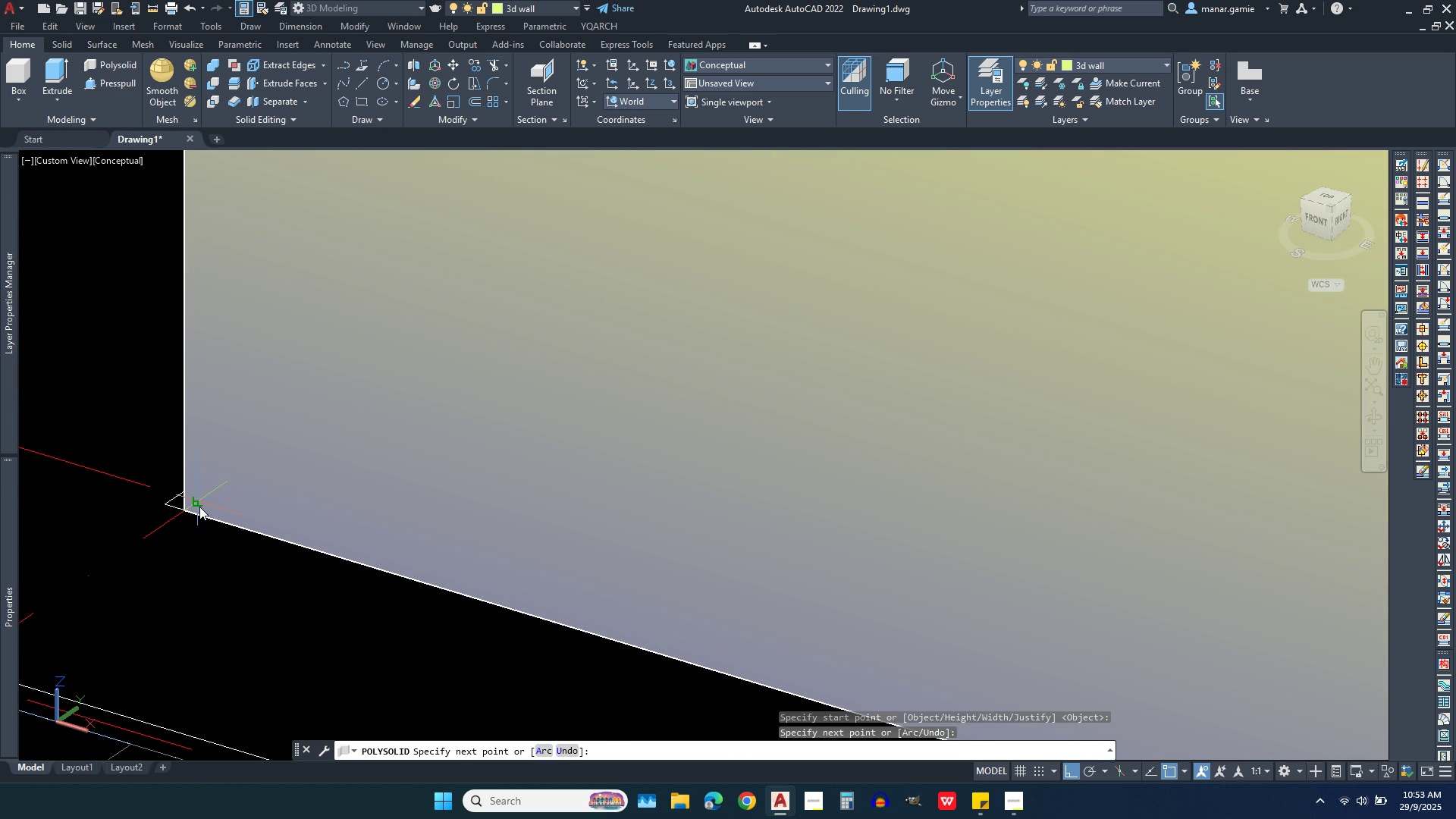 
left_click([199, 507])
 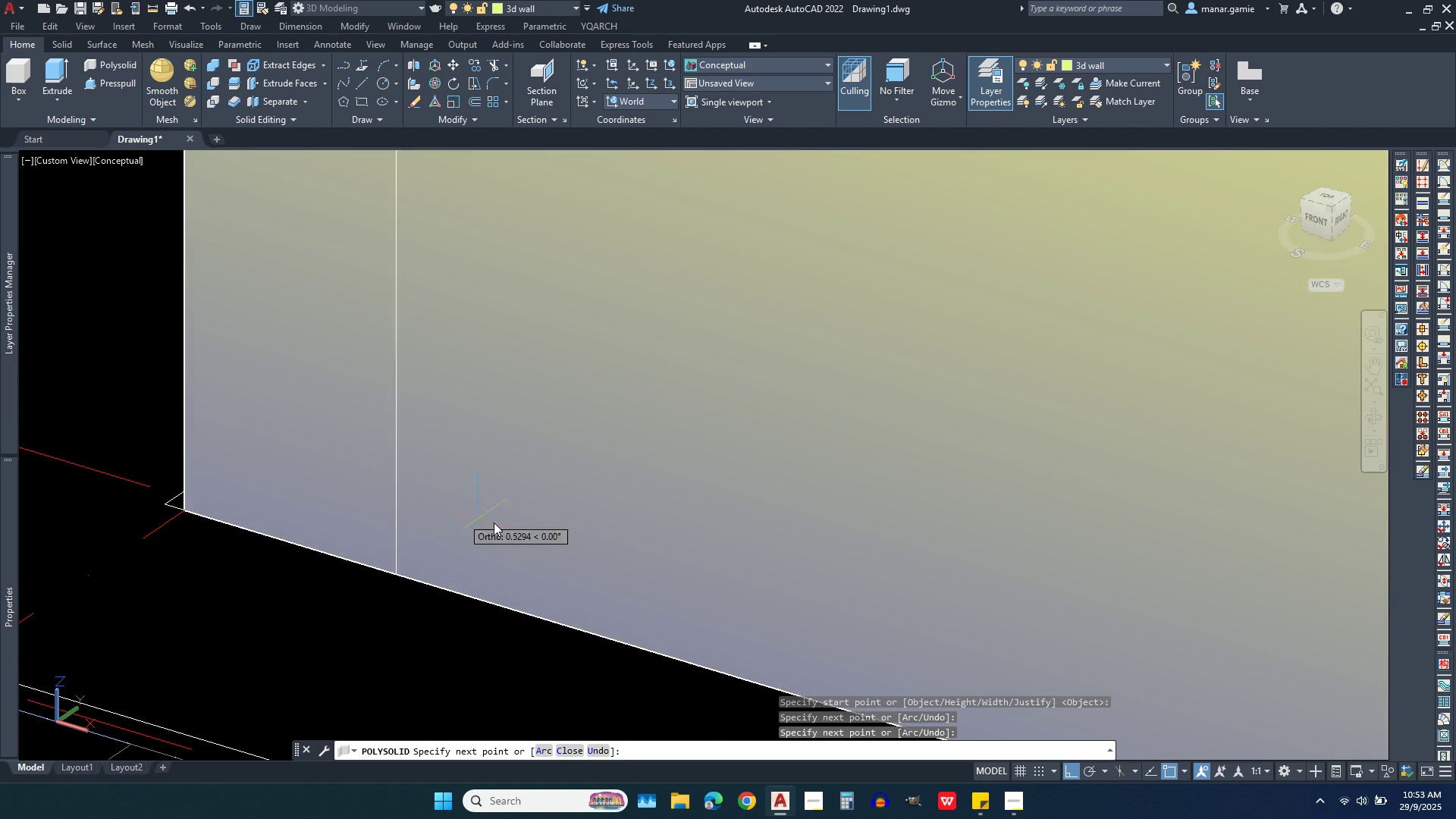 
scroll: coordinate [557, 560], scroll_direction: down, amount: 3.0
 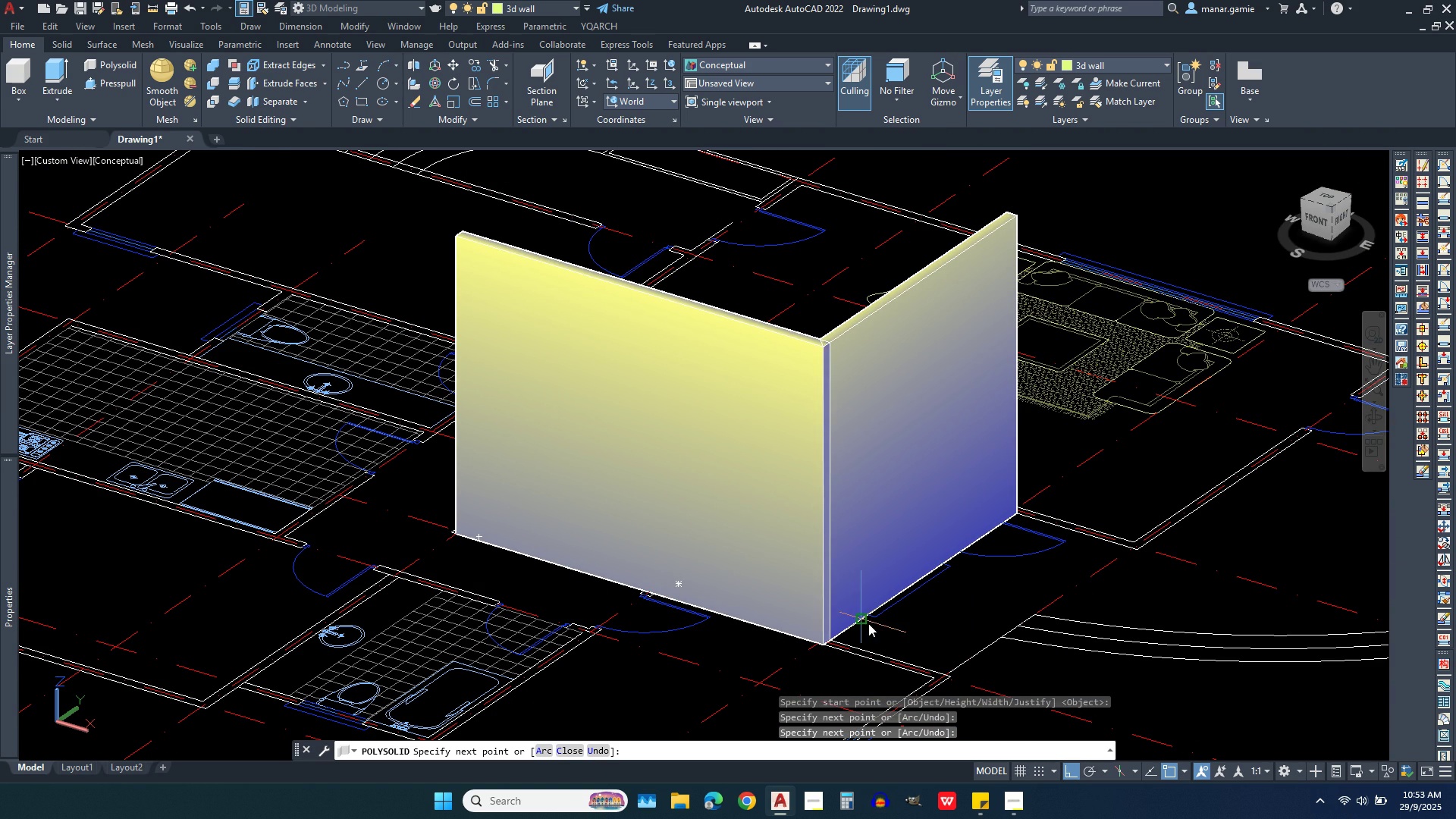 
right_click([861, 602])
 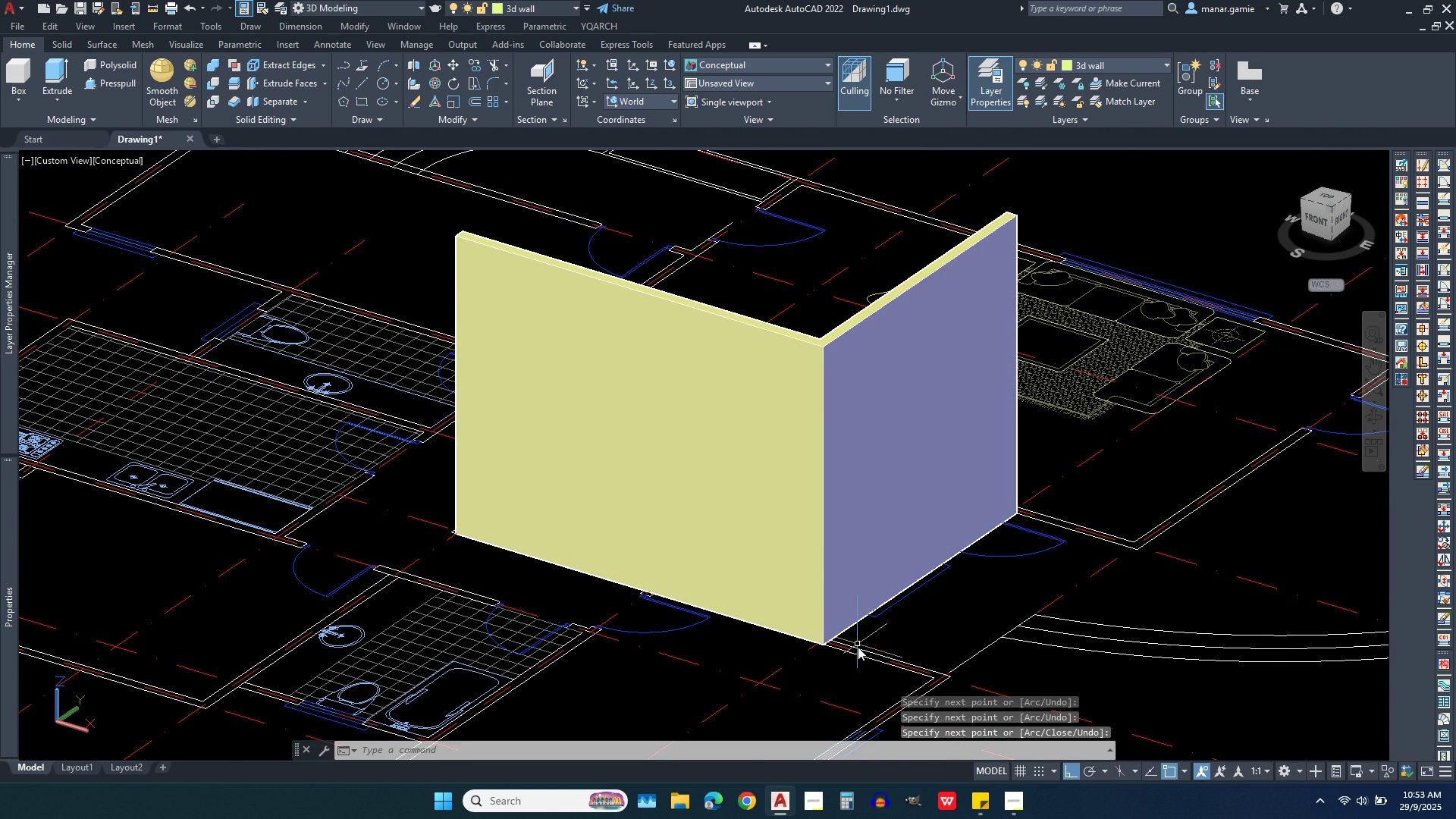 
scroll: coordinate [916, 425], scroll_direction: up, amount: 1.0
 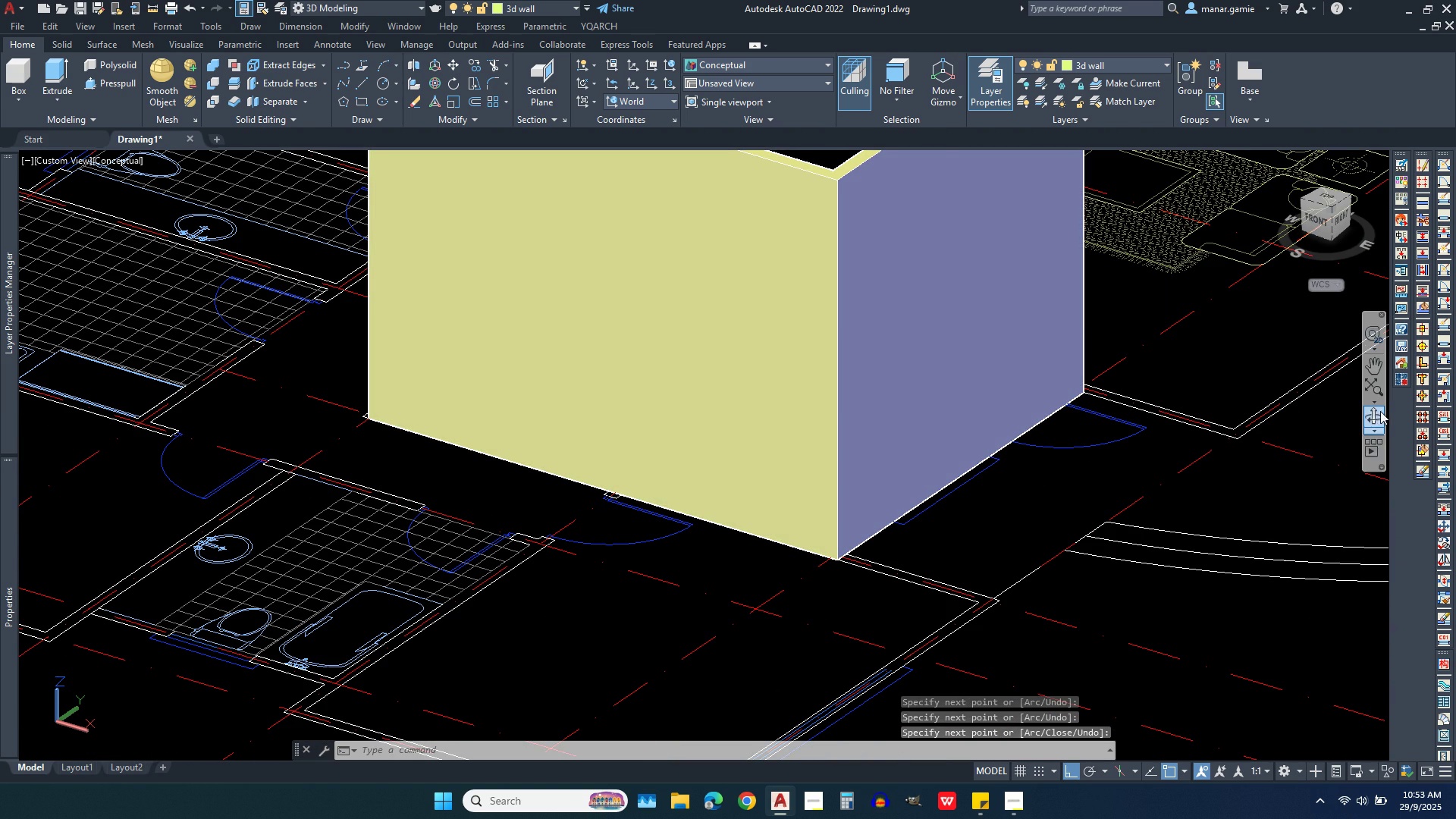 
left_click([1378, 411])